 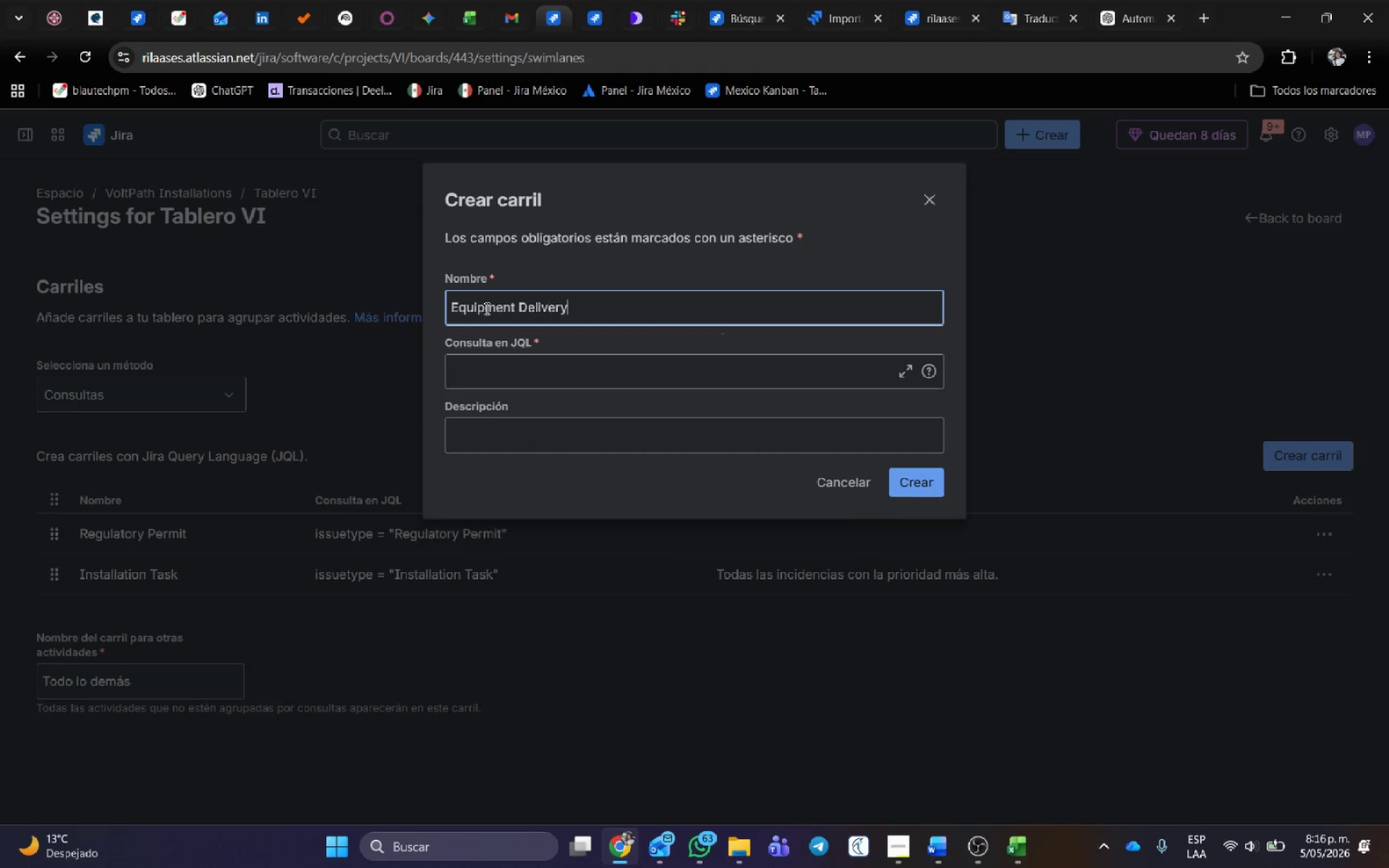 
key(Control+V)
 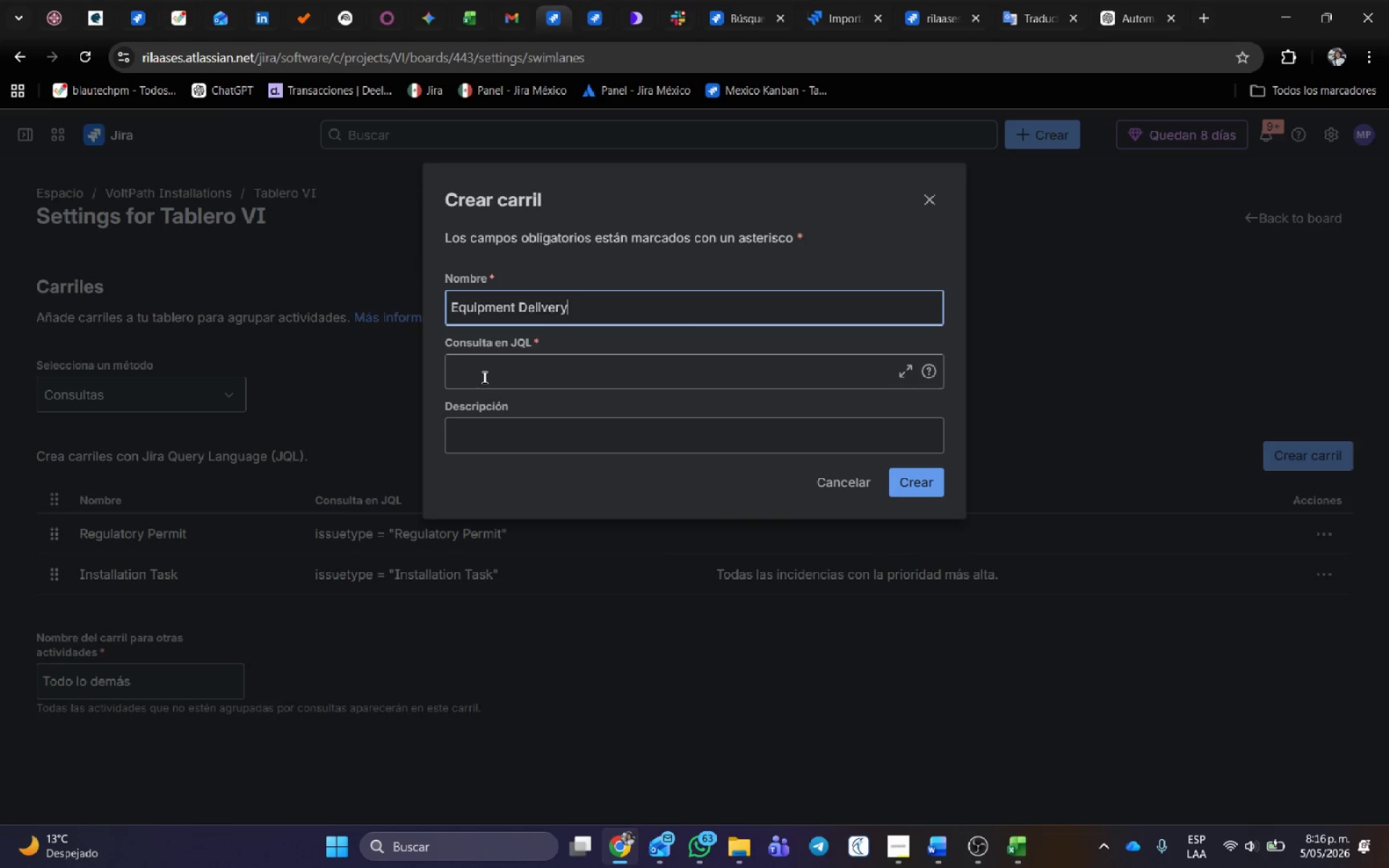 
left_click([483, 377])
 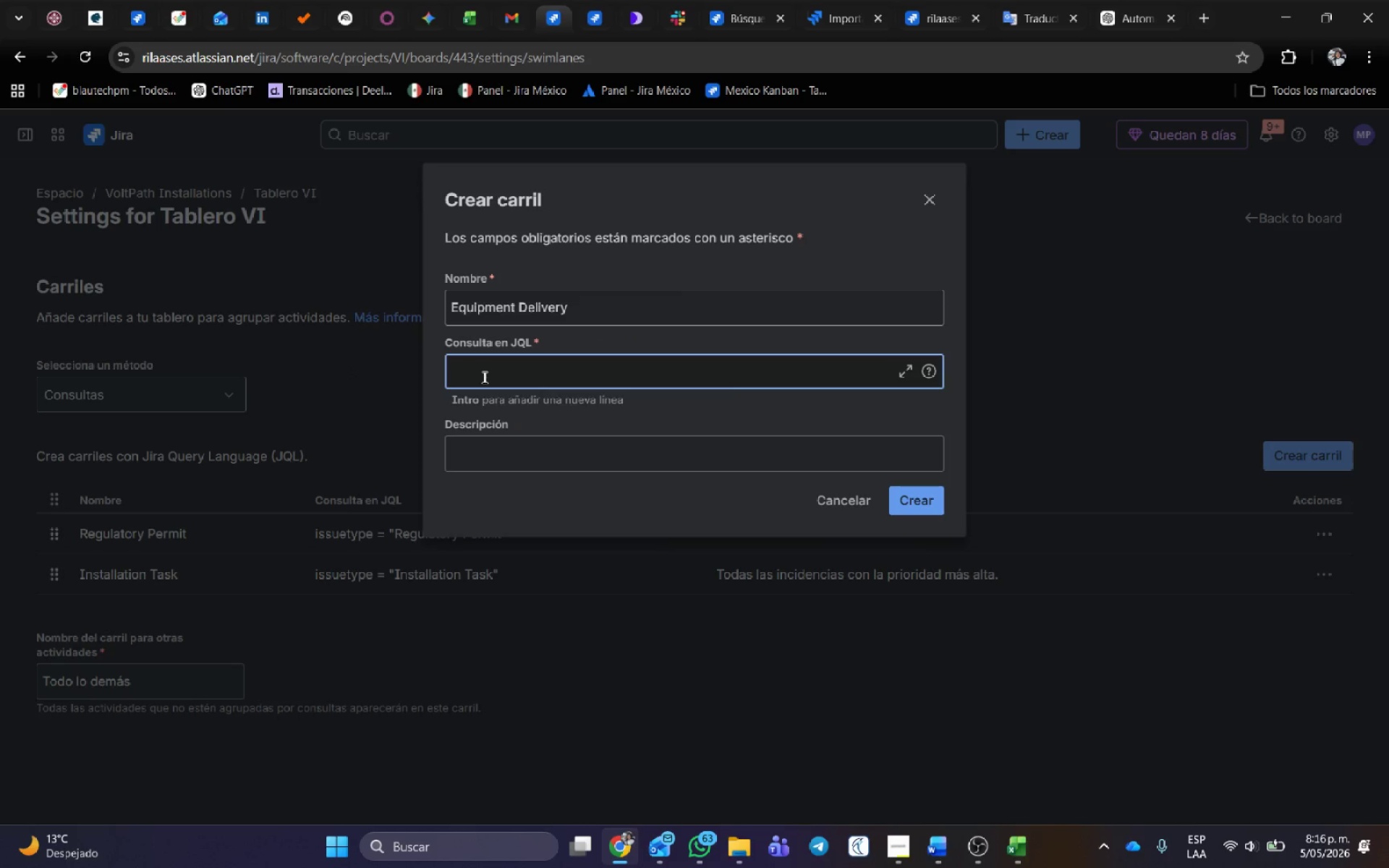 
type(issuet)
 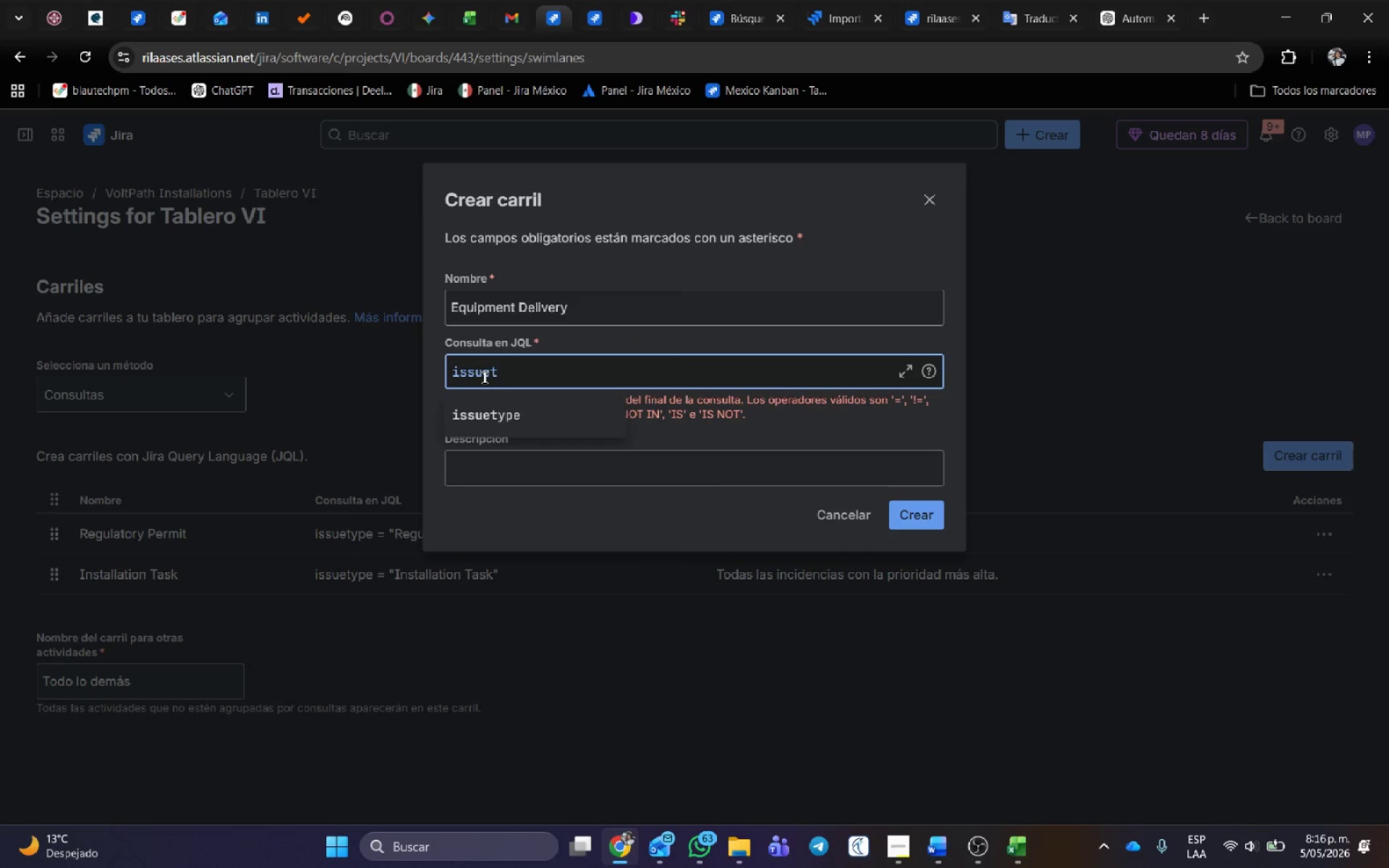 
key(ArrowDown)
 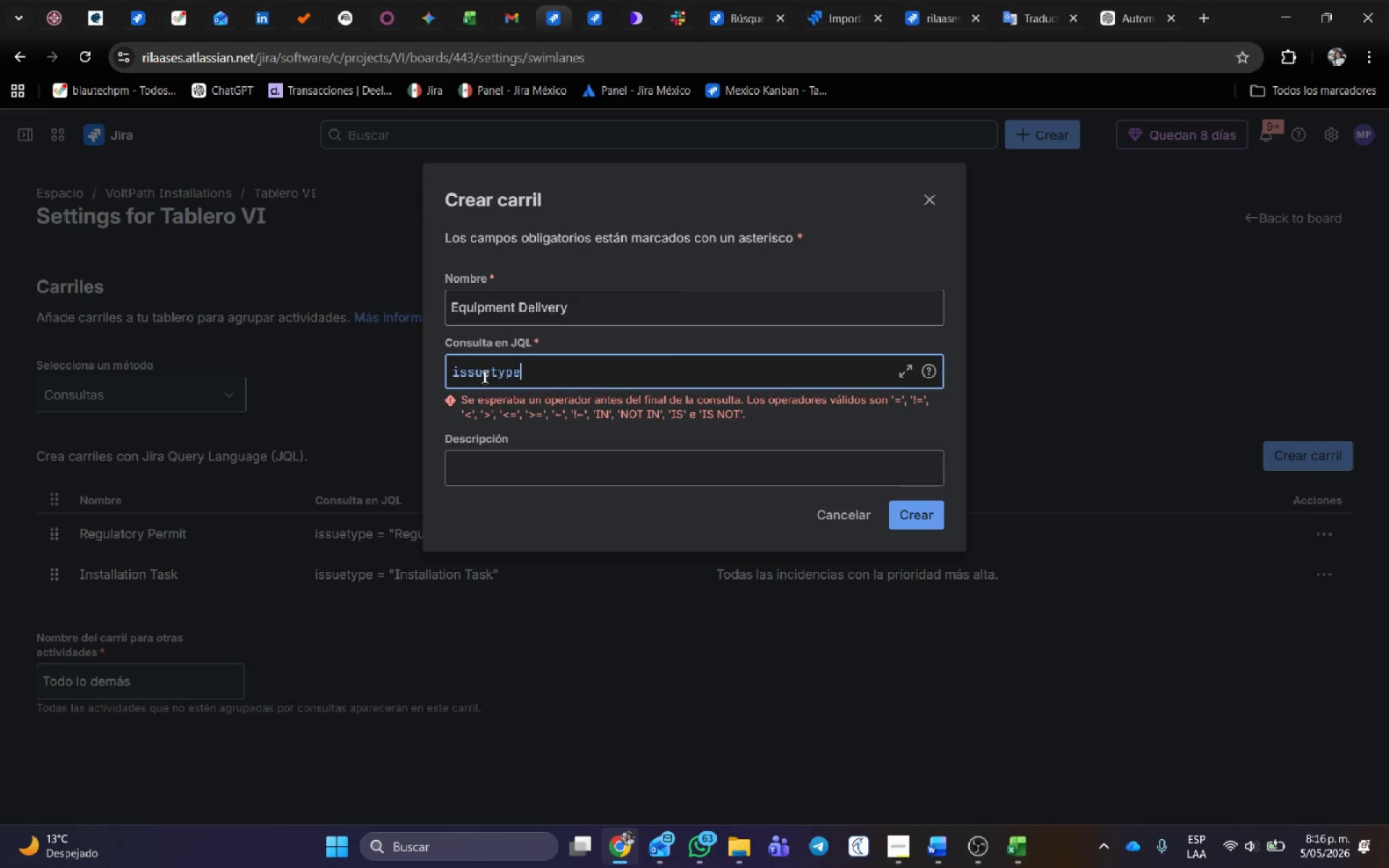 
key(Enter)
 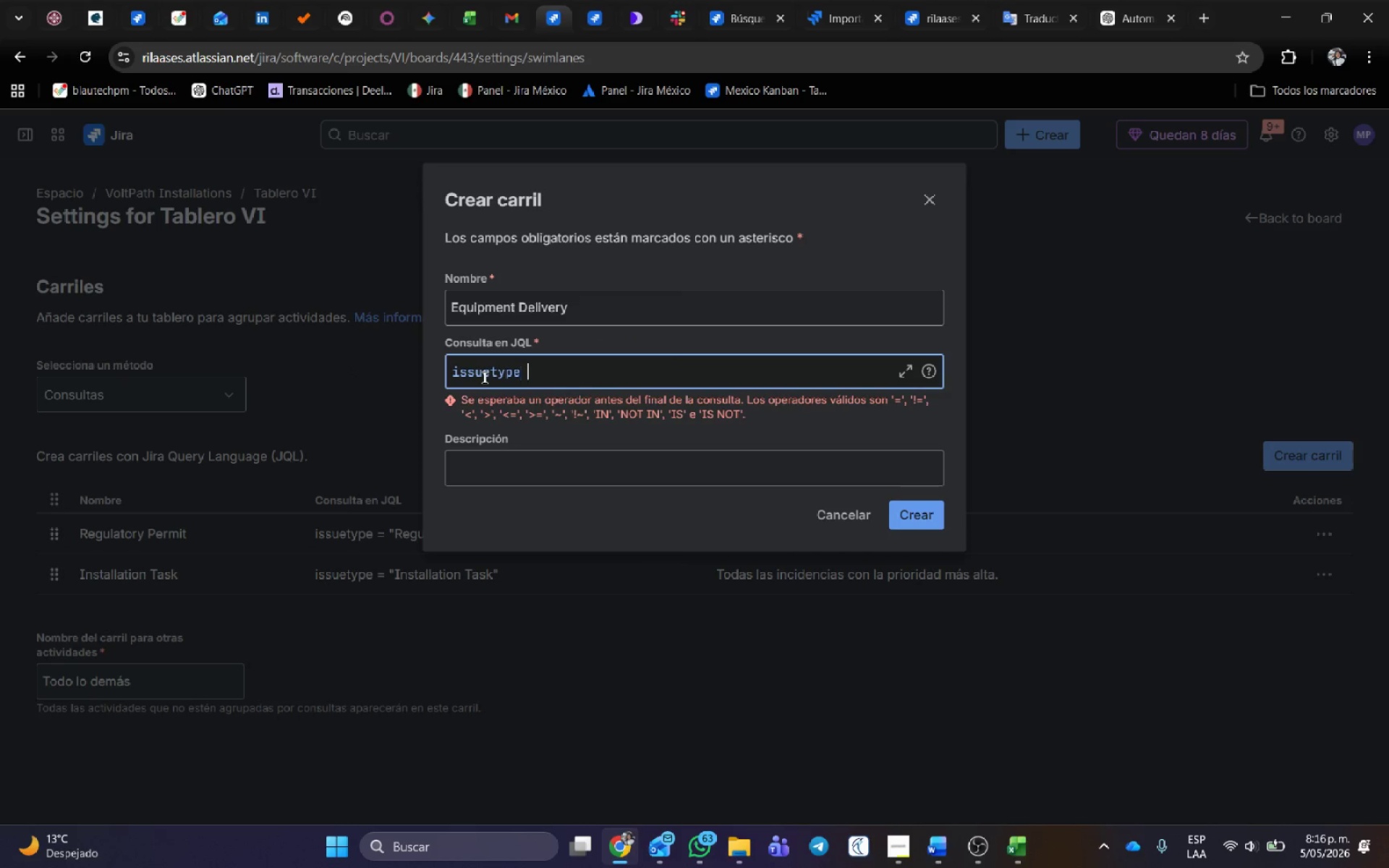 
type( ) equ)
 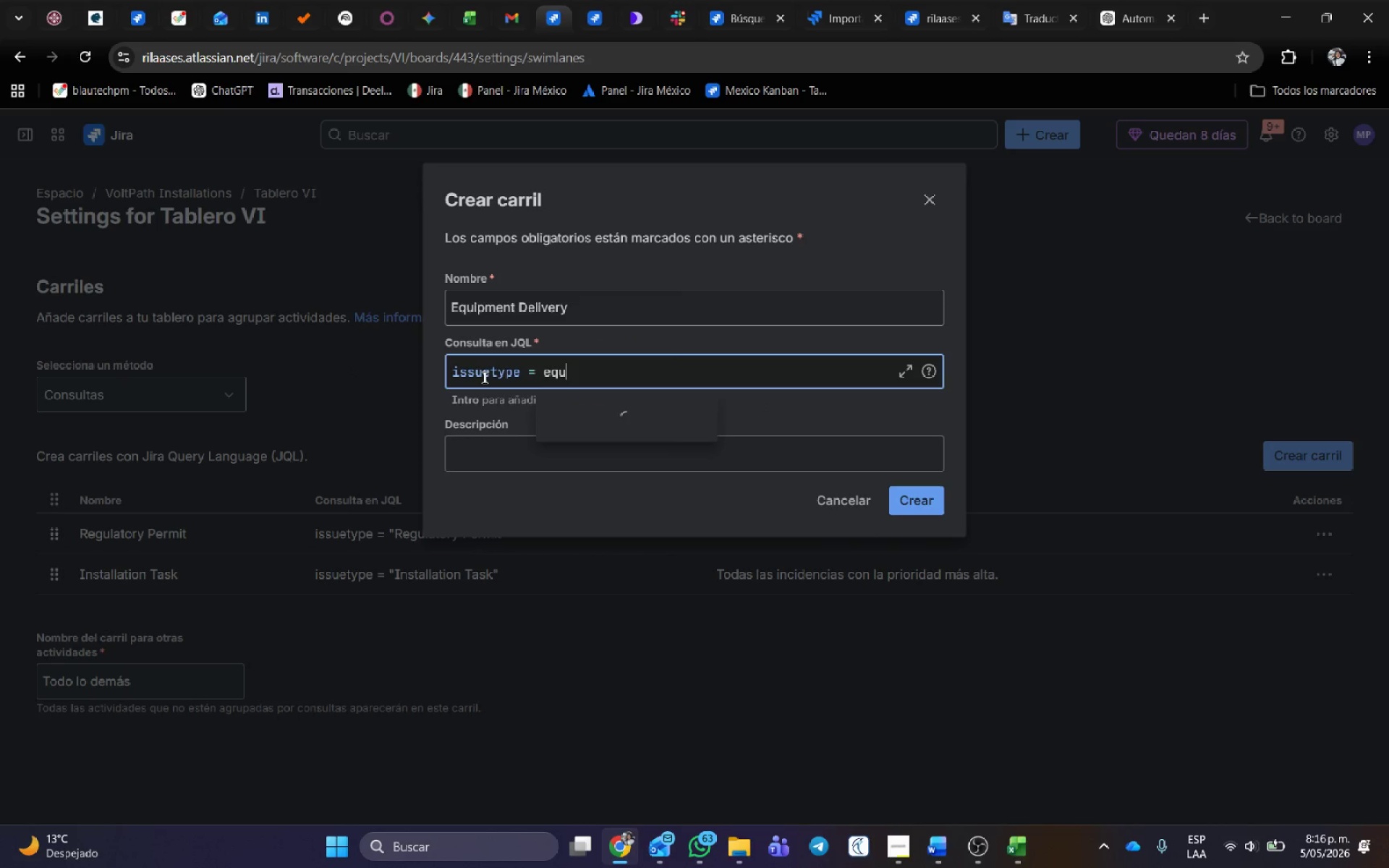 
left_click([636, 428])
 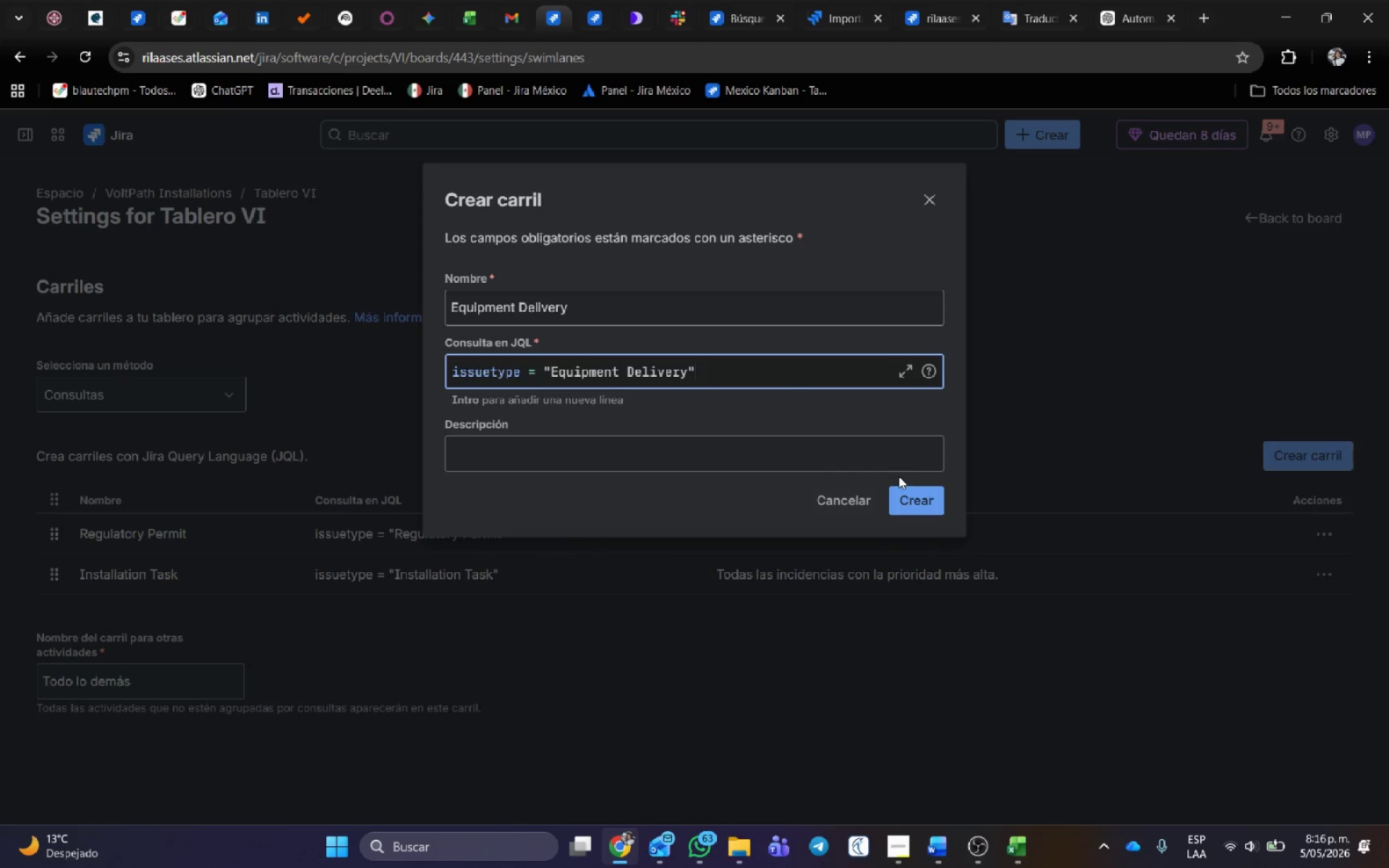 
left_click([925, 506])
 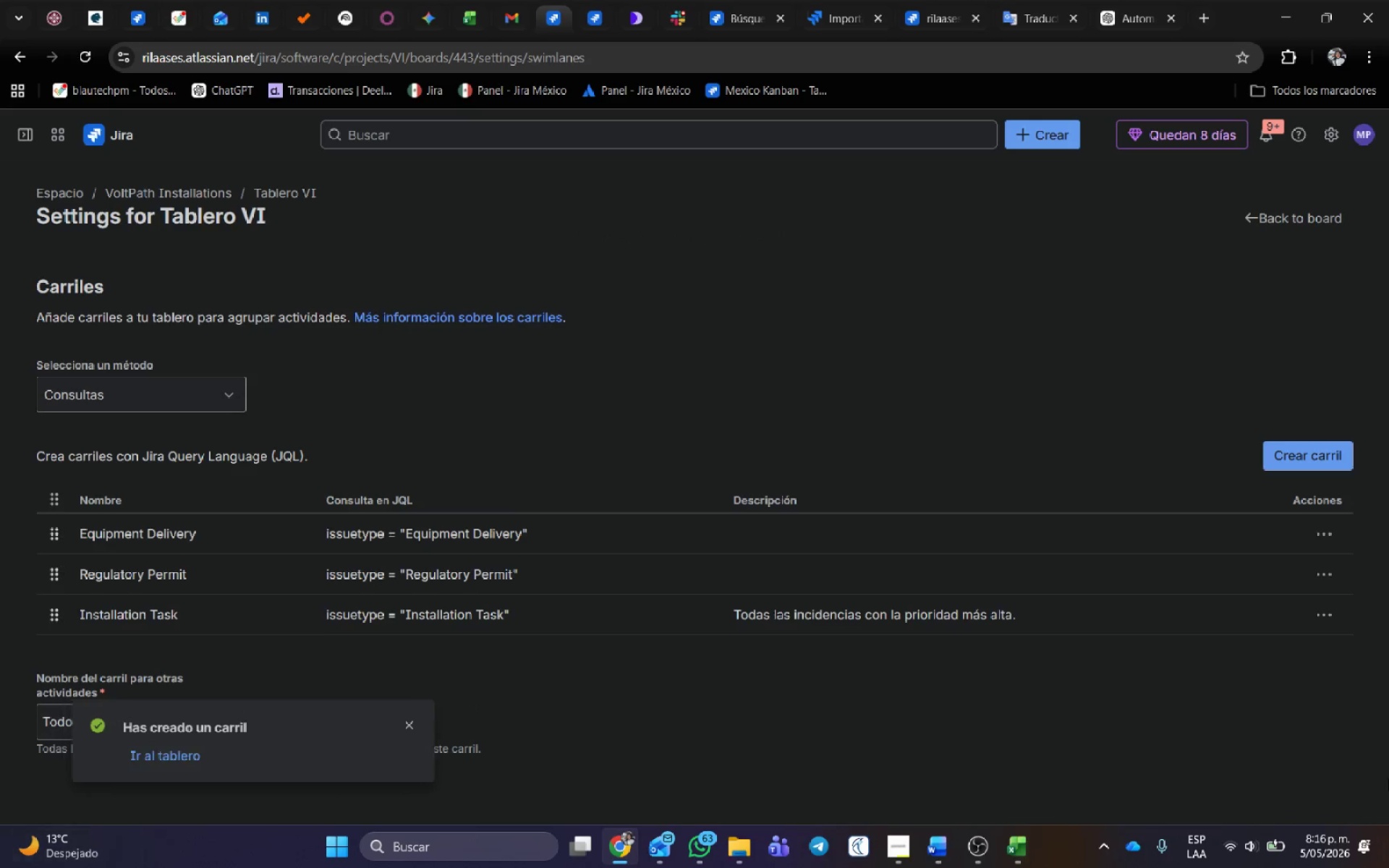 
left_click([474, 397])
 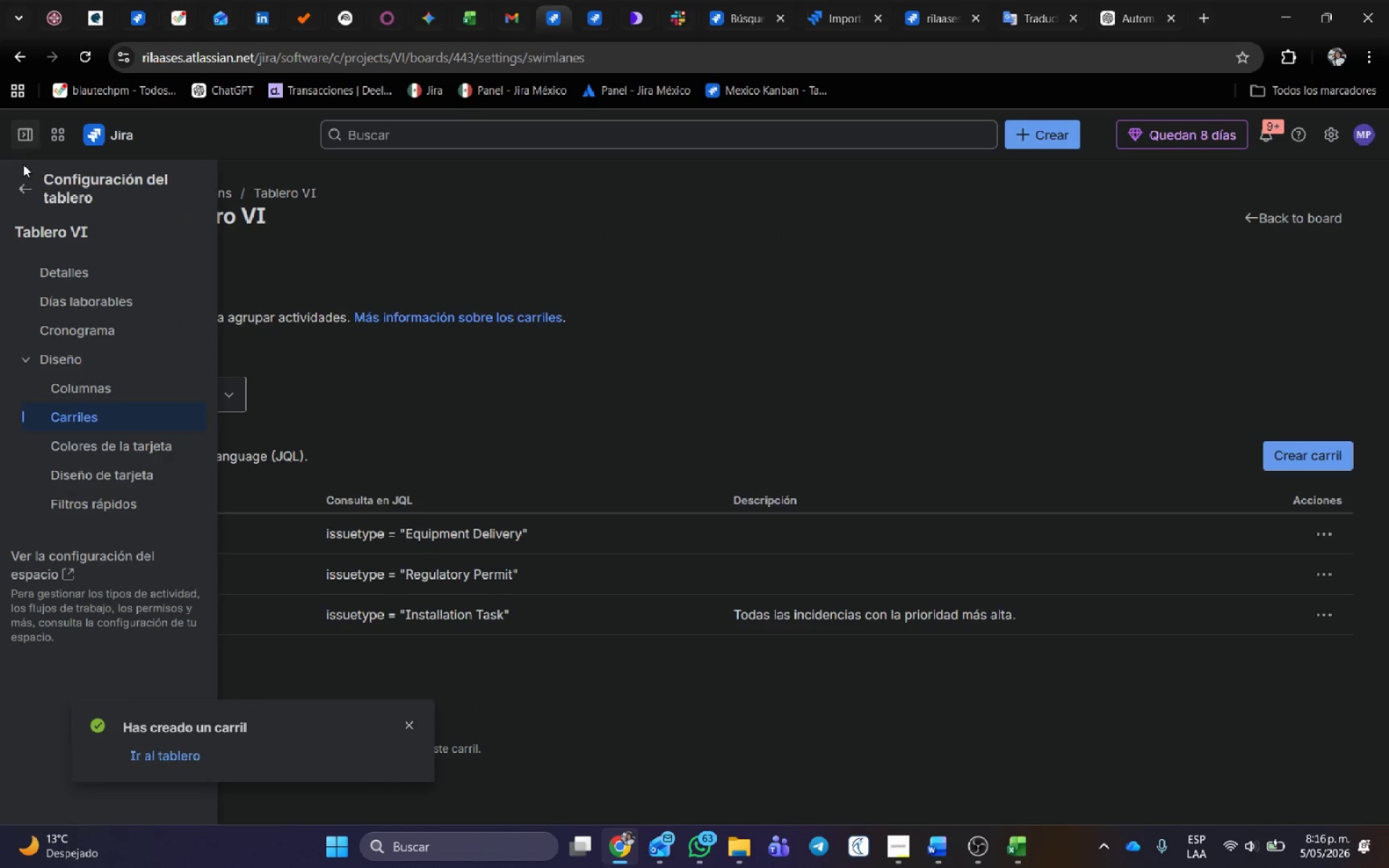 
left_click([22, 182])
 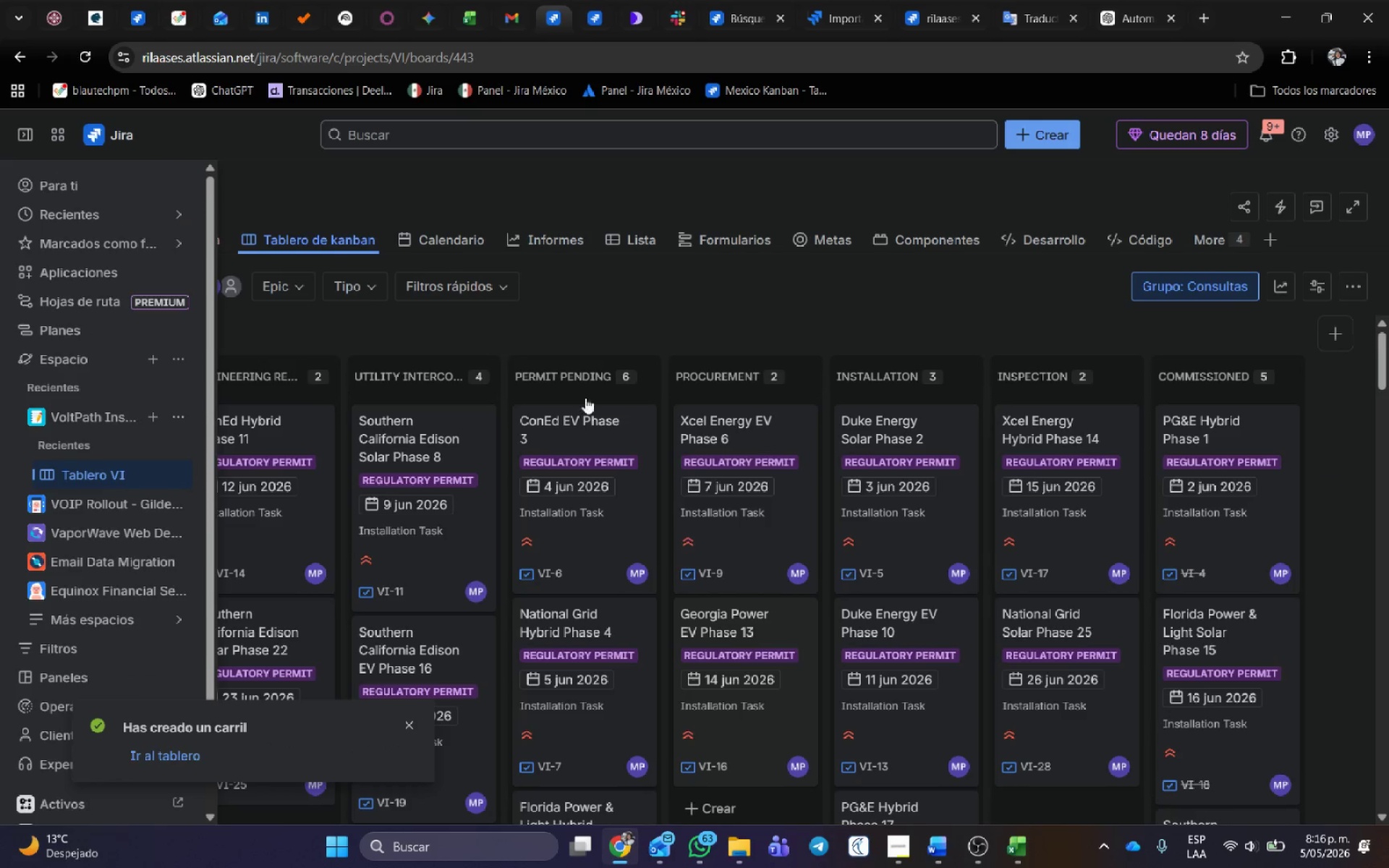 
left_click([658, 295])
 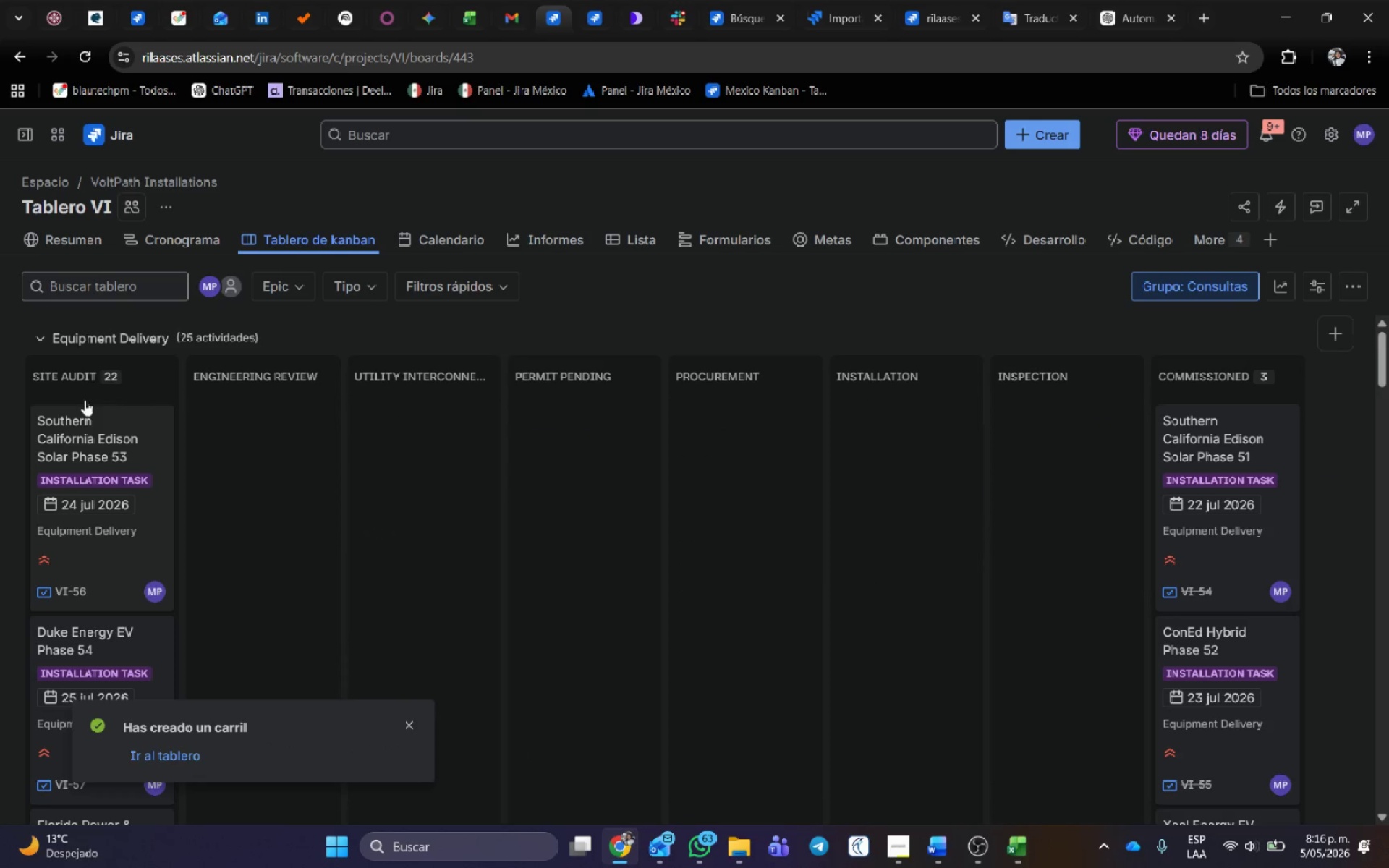 
scroll: coordinate [179, 378], scroll_direction: down, amount: 1.0
 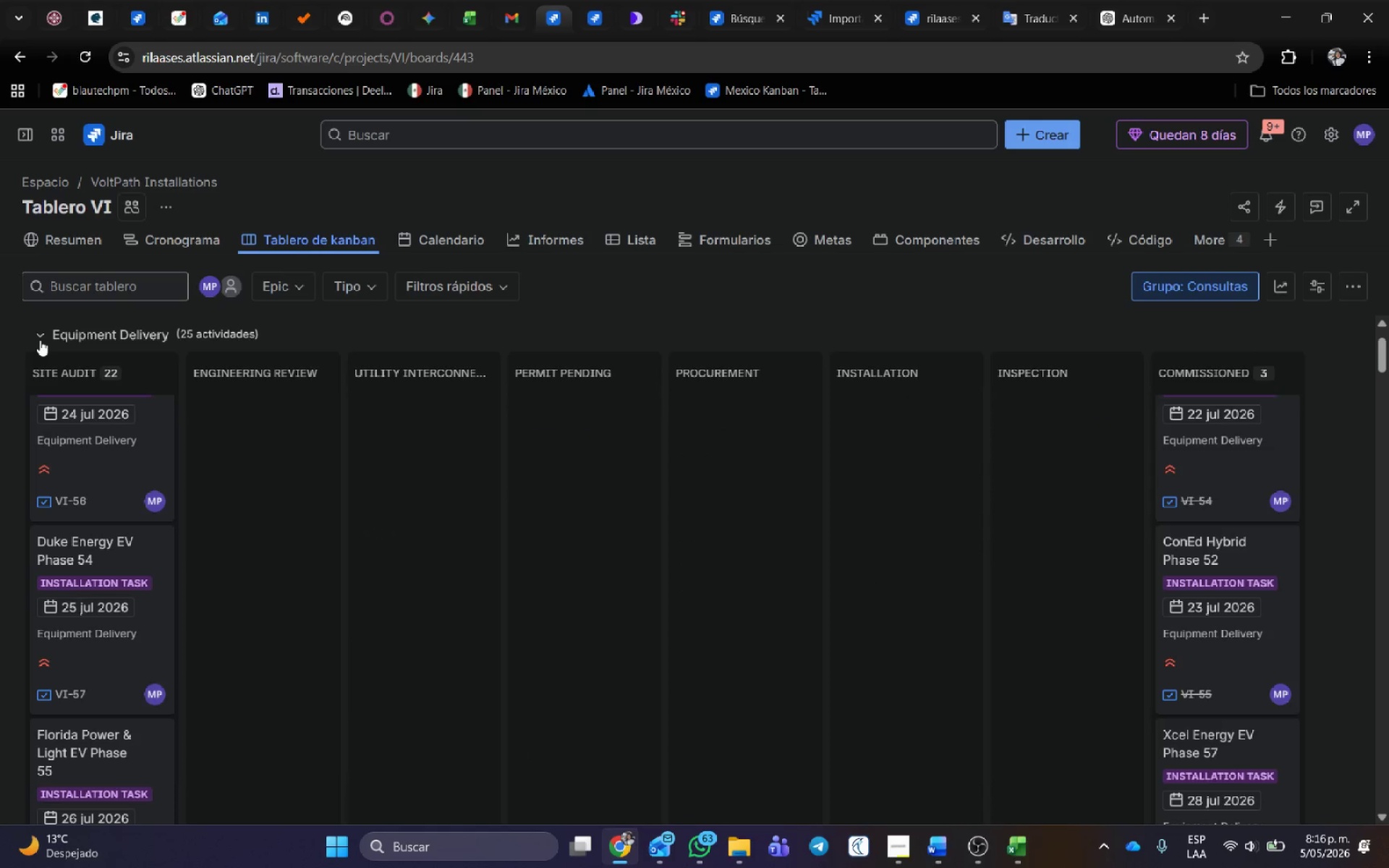 
left_click([40, 340])
 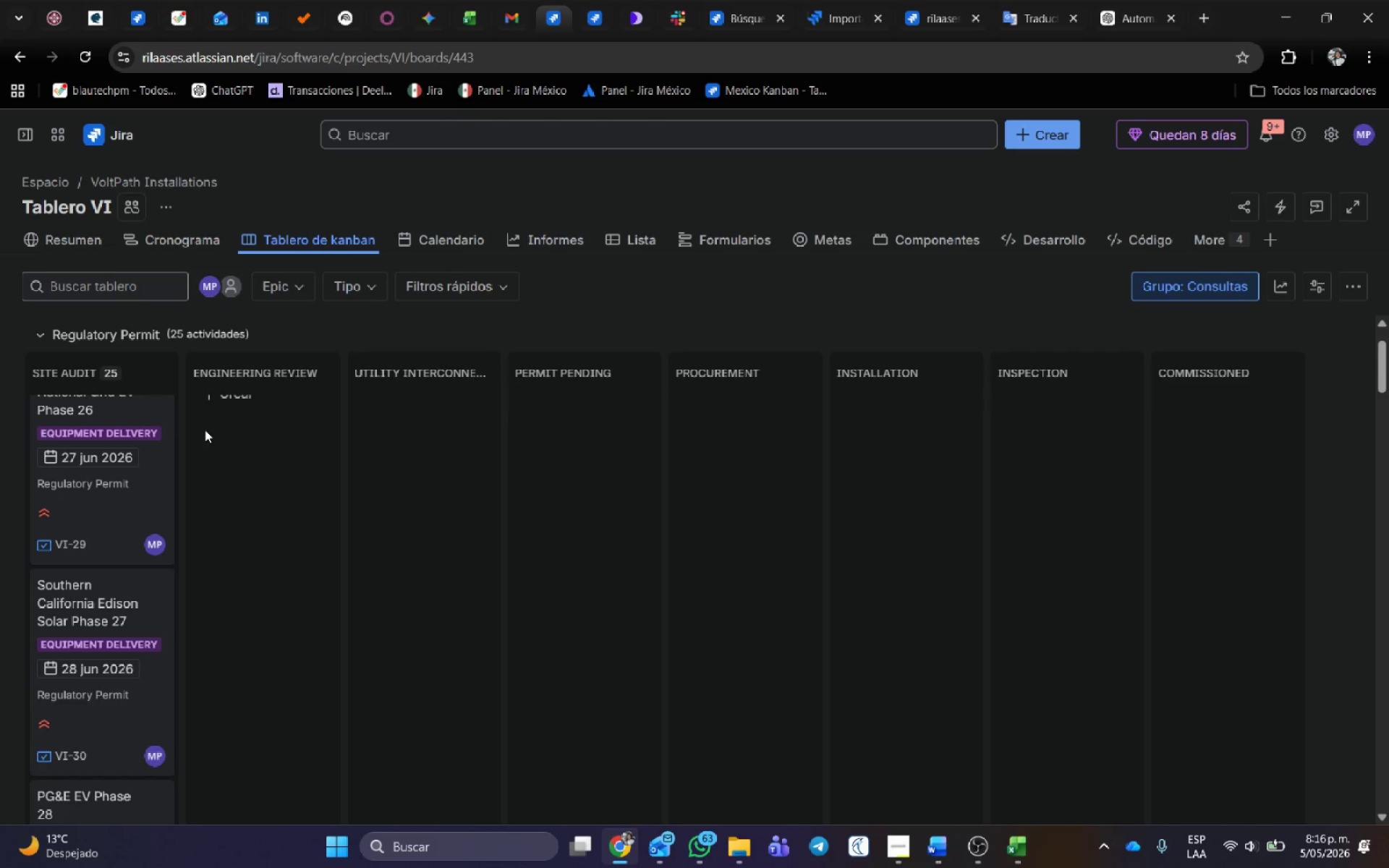 
scroll: coordinate [100, 406], scroll_direction: up, amount: 4.0
 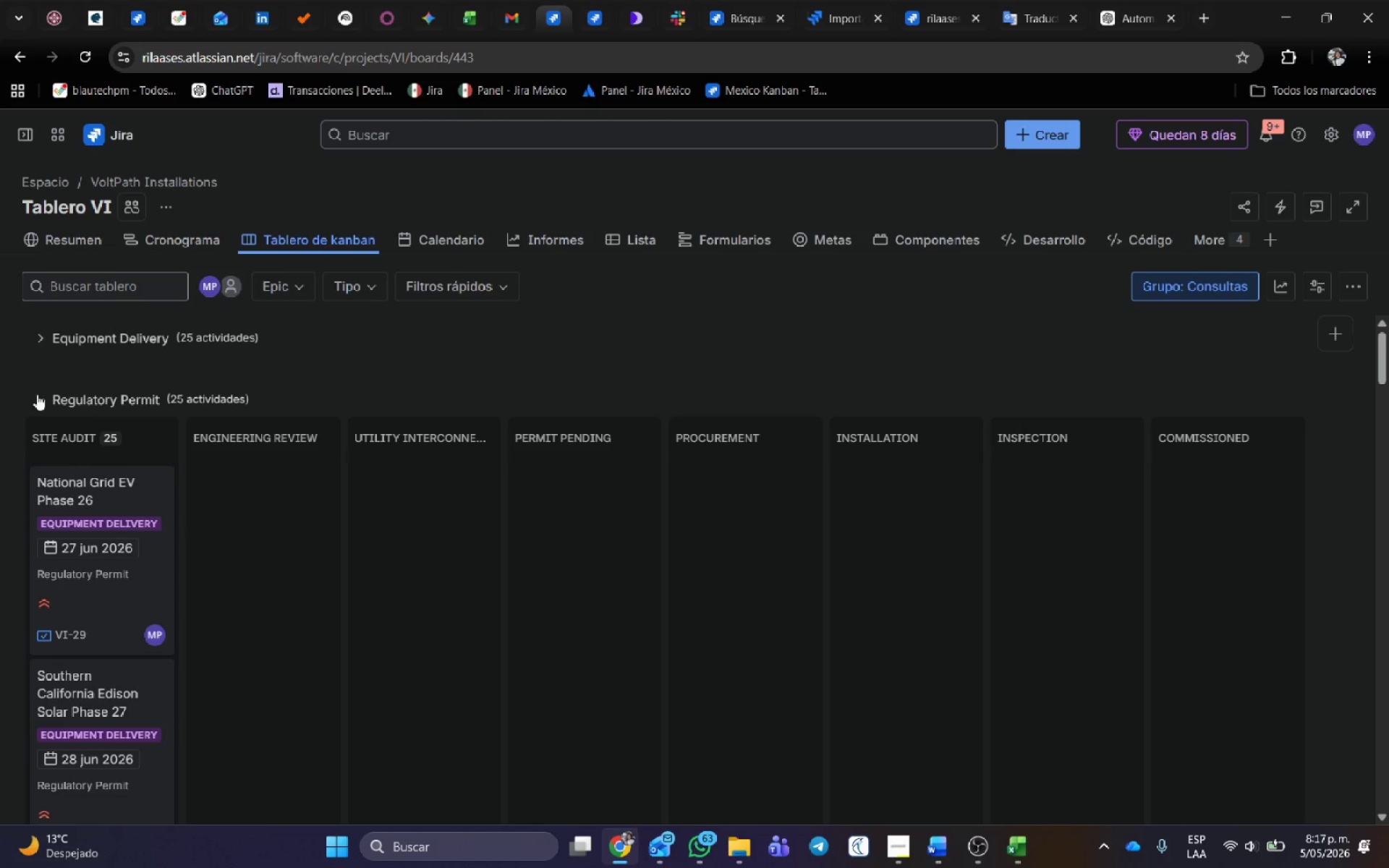 
left_click([40, 399])
 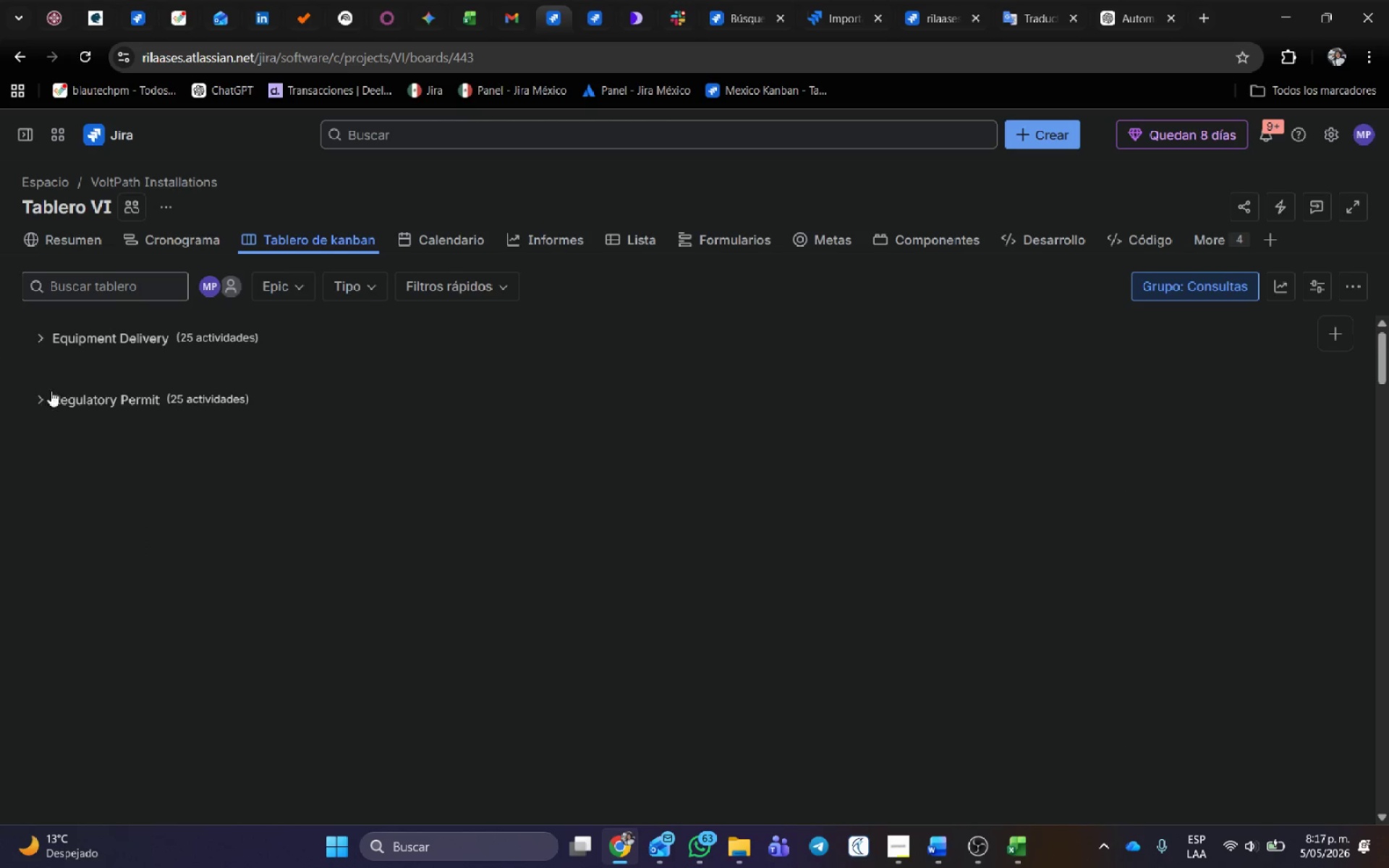 
scroll: coordinate [154, 349], scroll_direction: up, amount: 12.0
 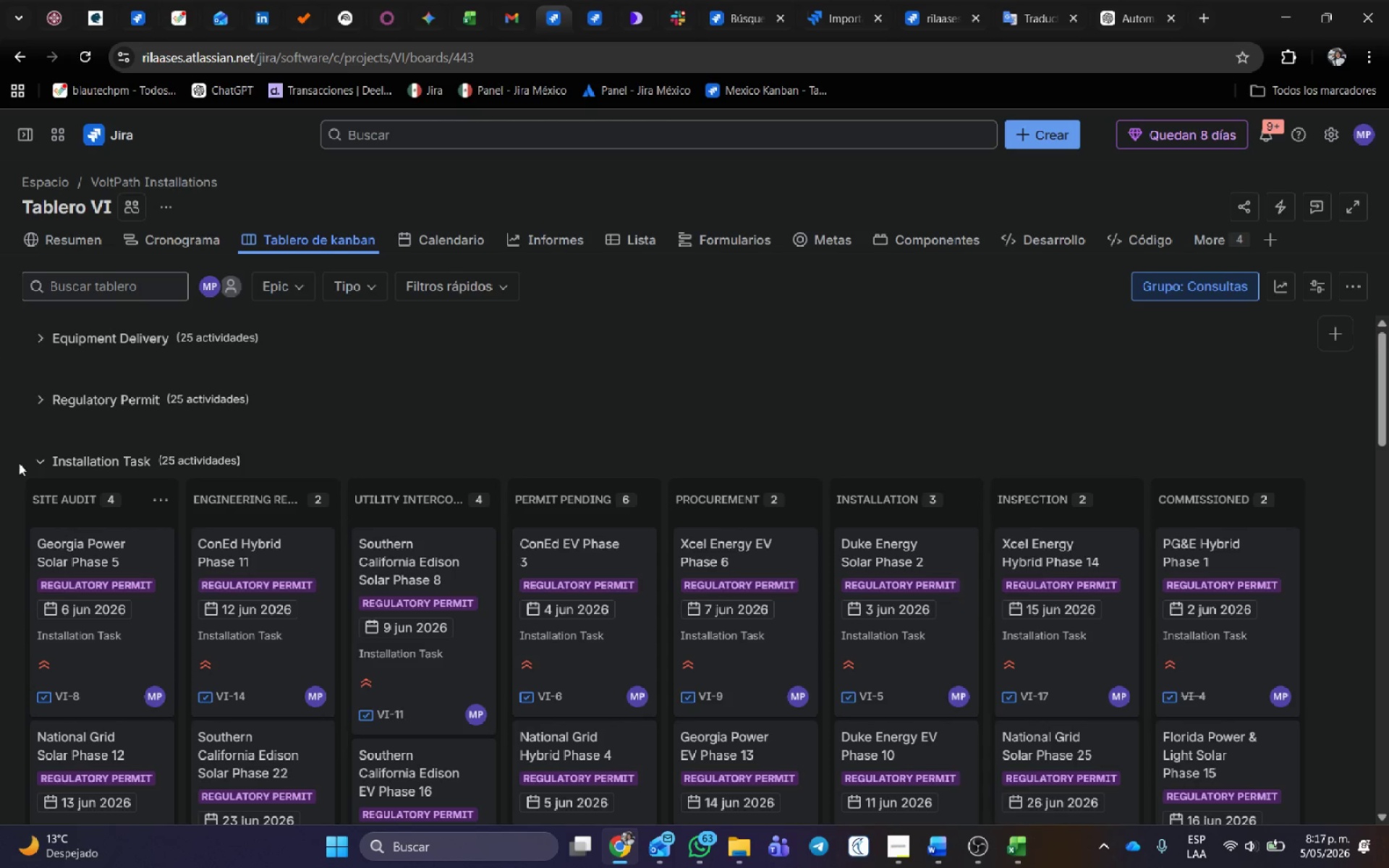 
scroll: coordinate [460, 485], scroll_direction: down, amount: 2.0
 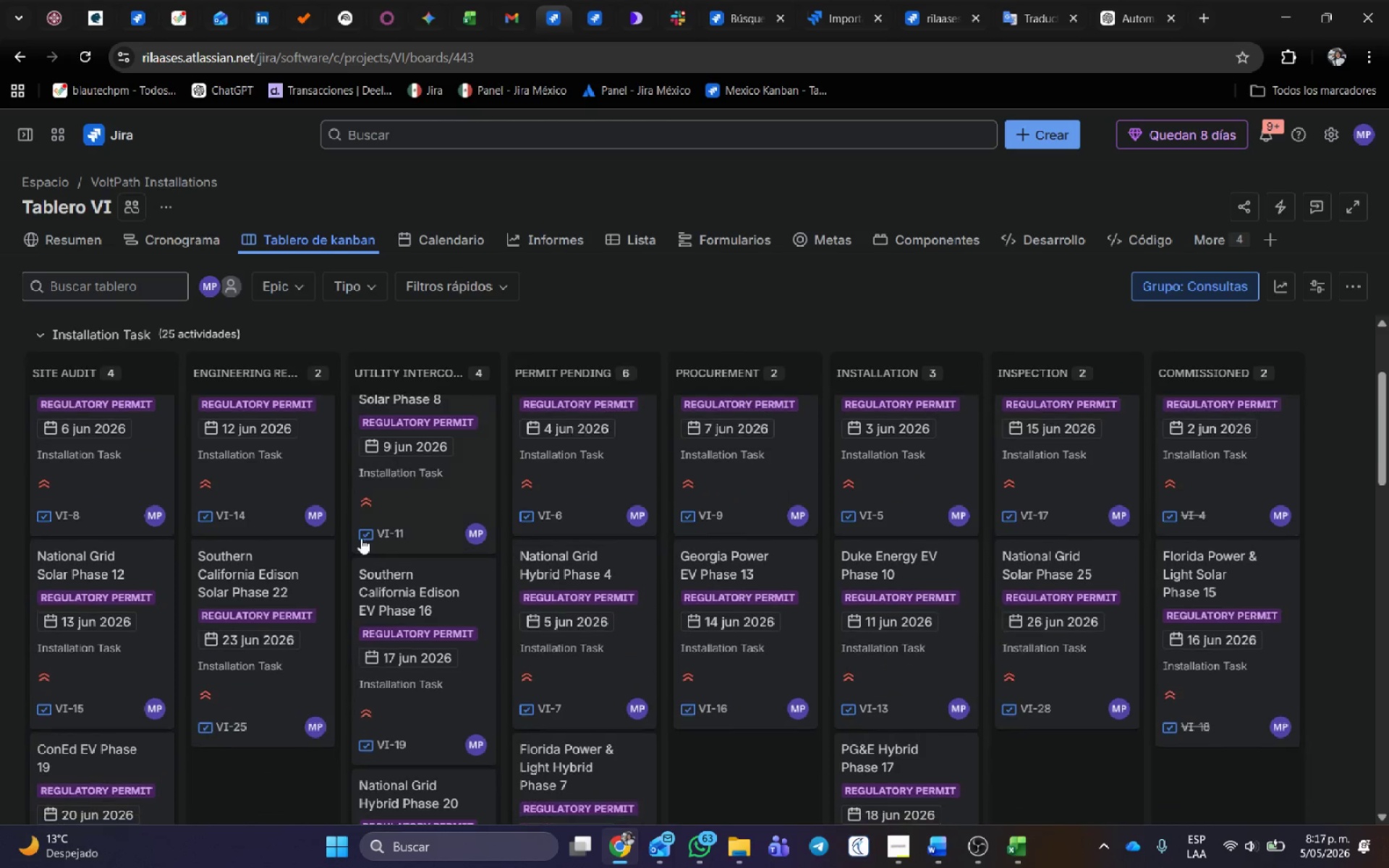 
mouse_move([234, 546])
 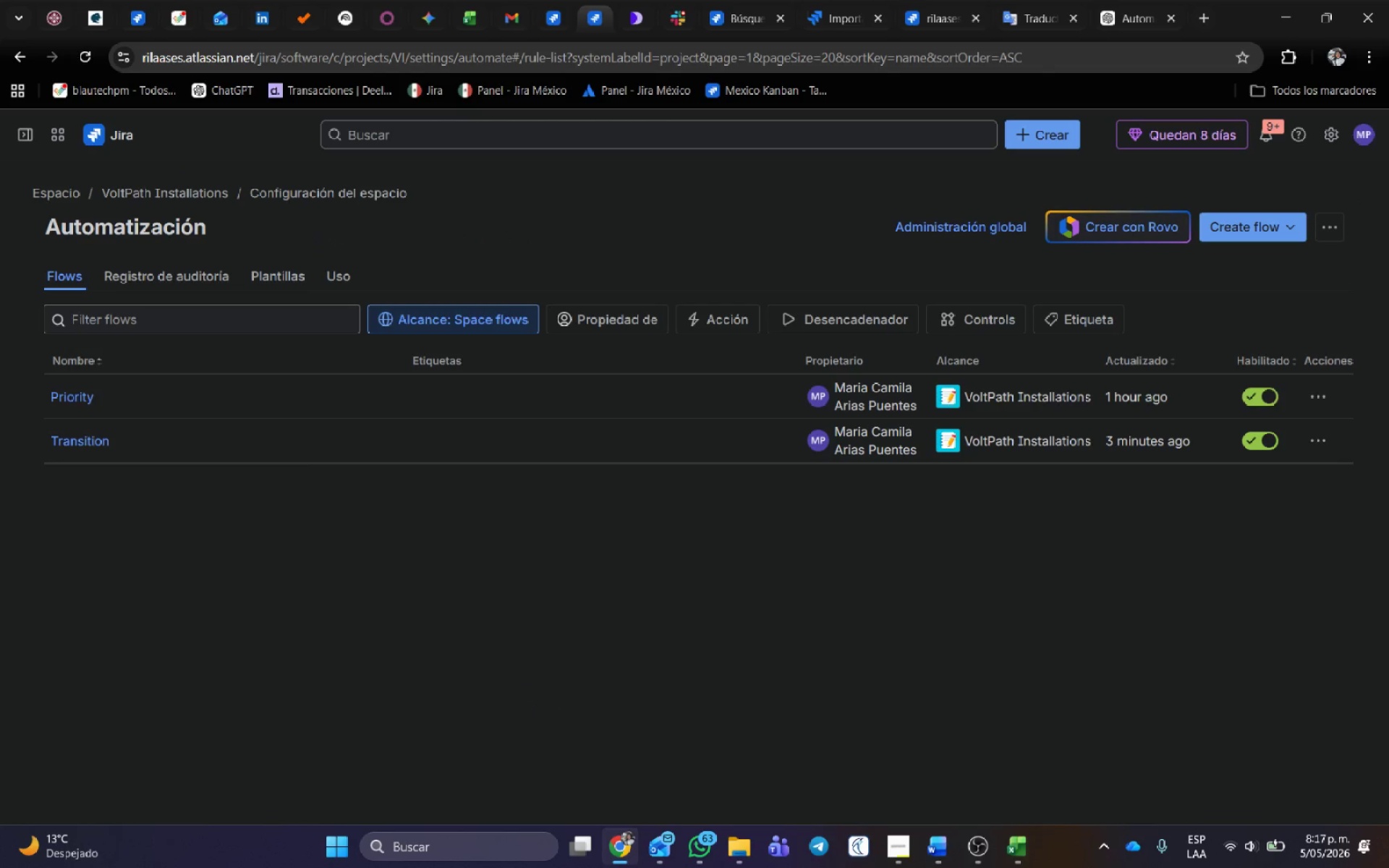 
left_click([89, 443])
 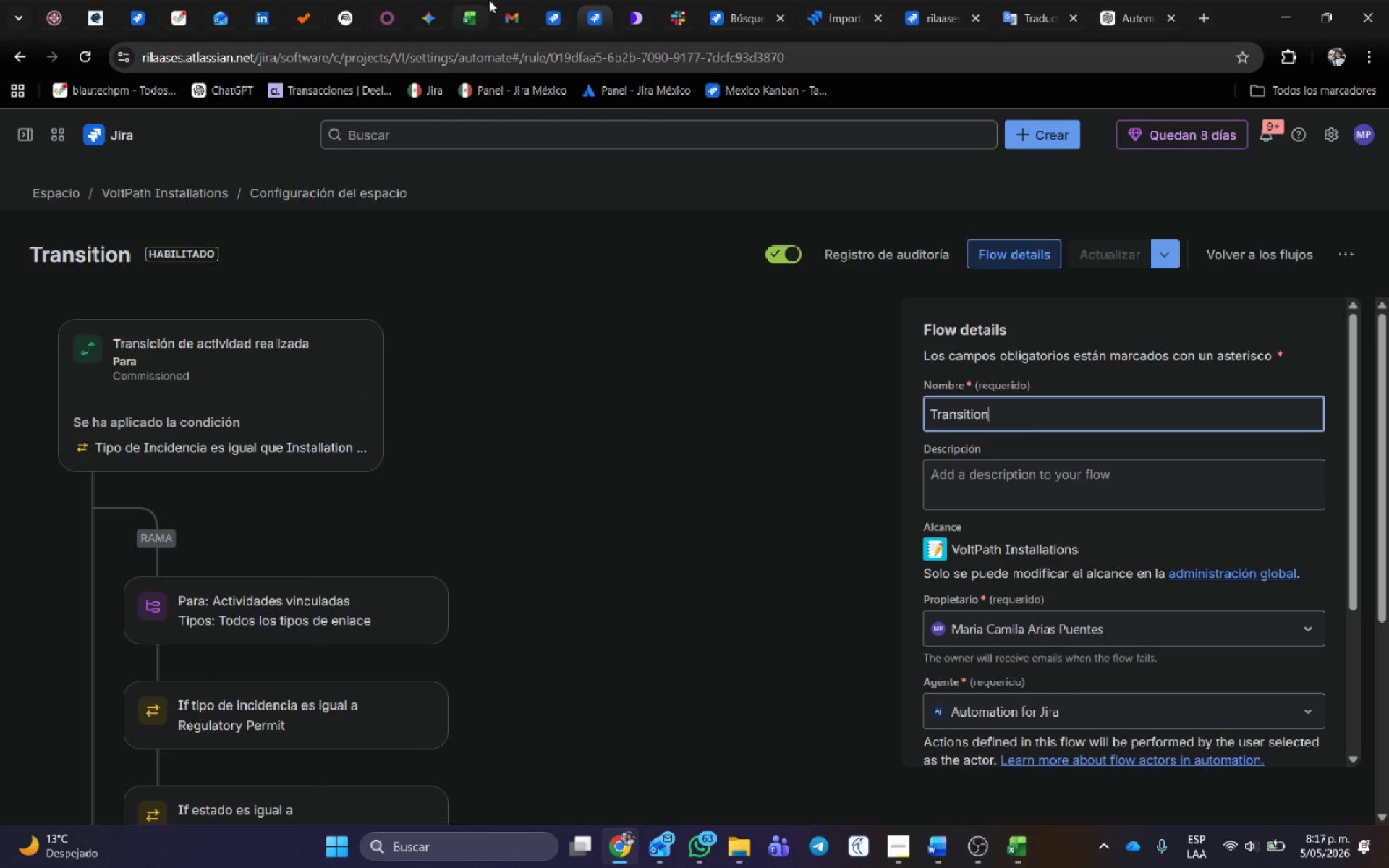 
wait(6.17)
 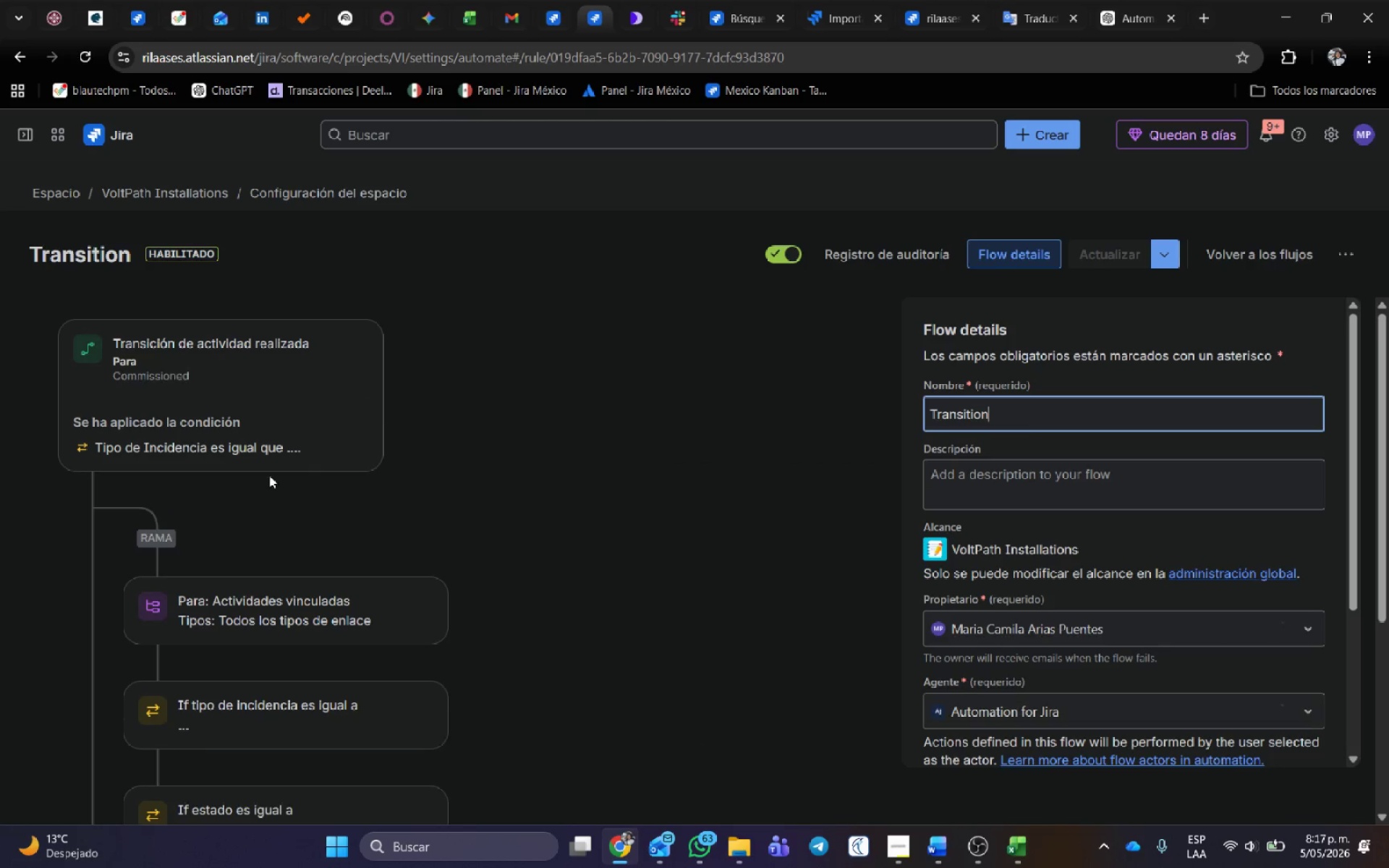 
left_click([543, 4])
 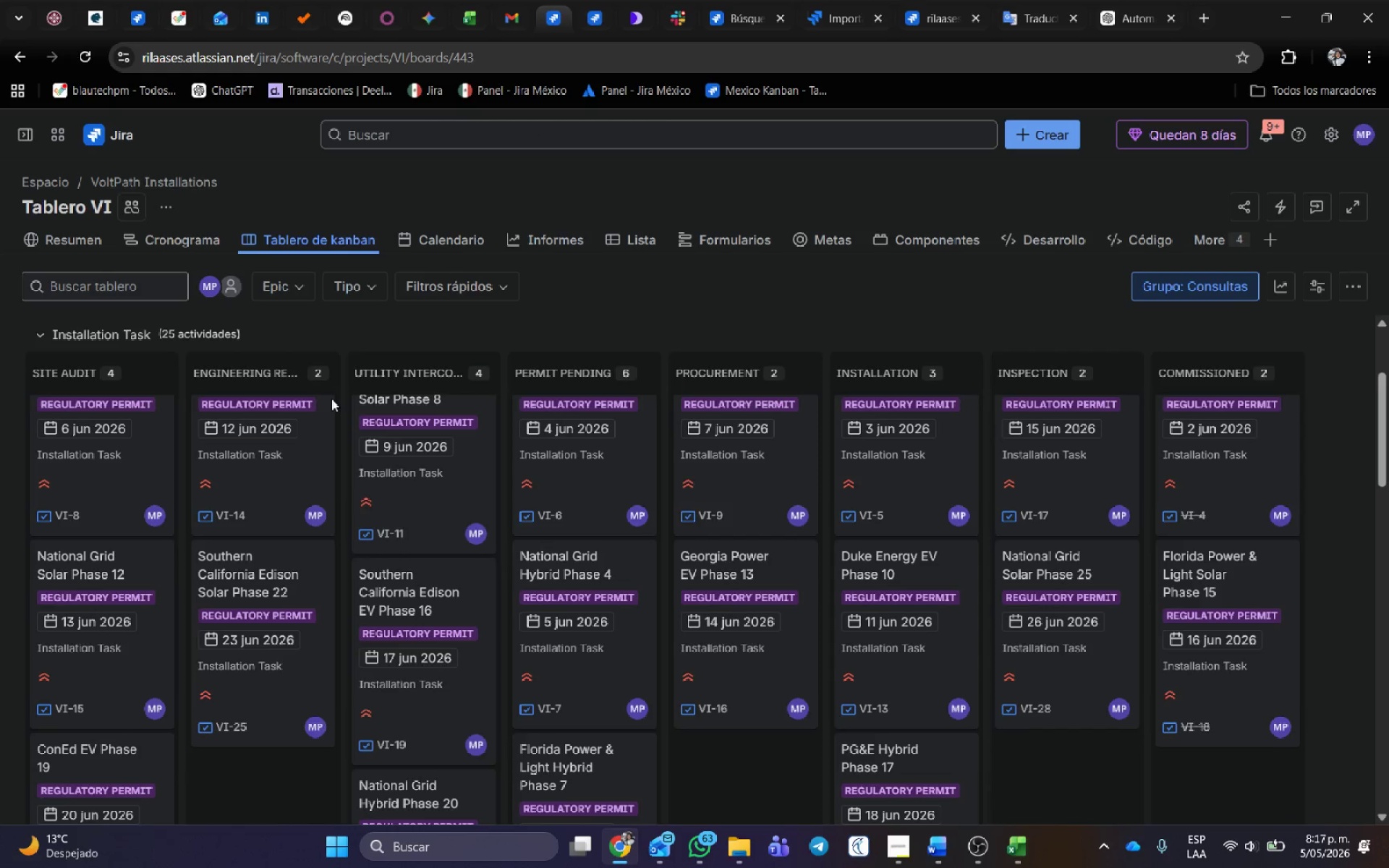 
scroll: coordinate [331, 399], scroll_direction: down, amount: 2.0
 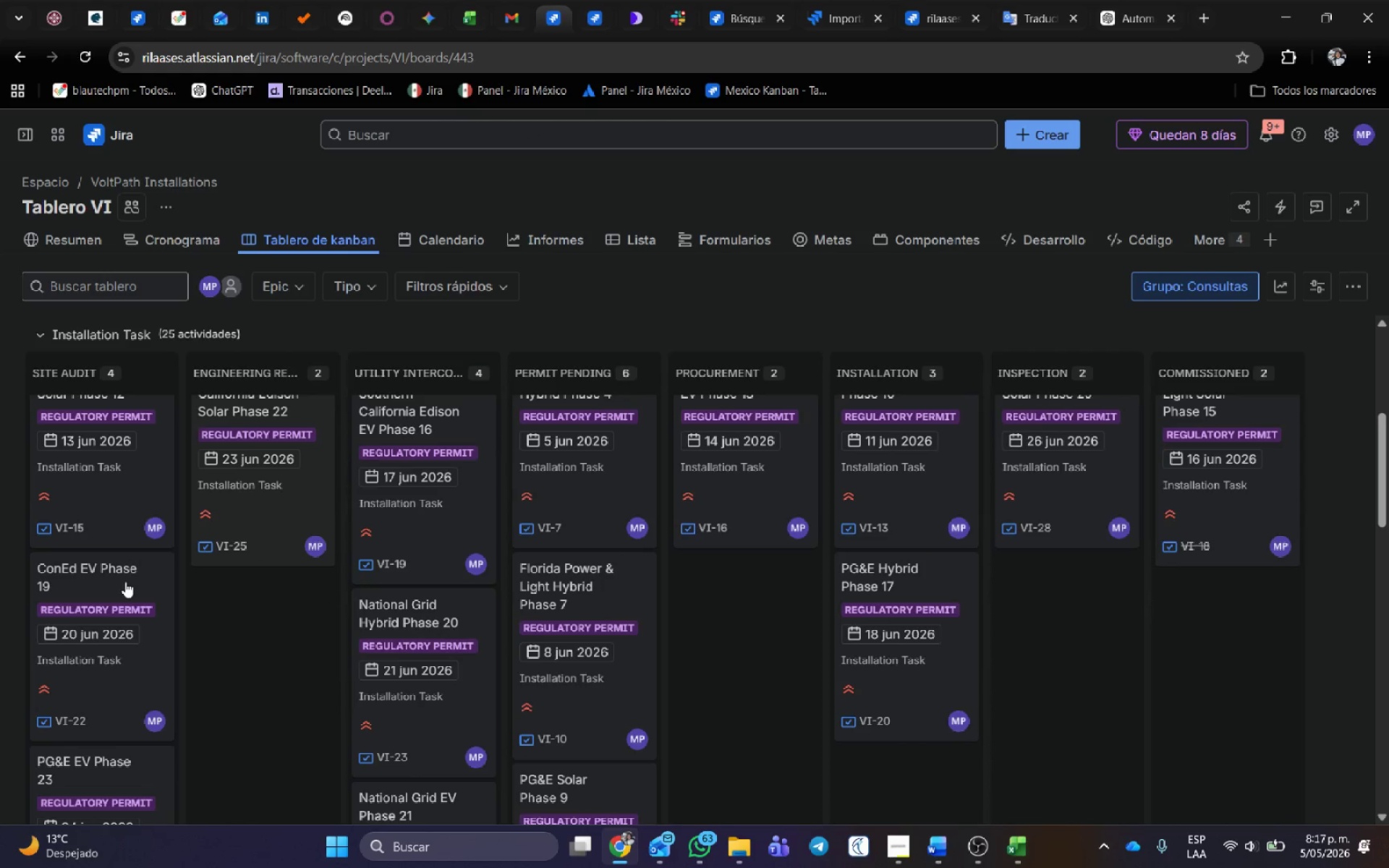 
left_click([125, 581])
 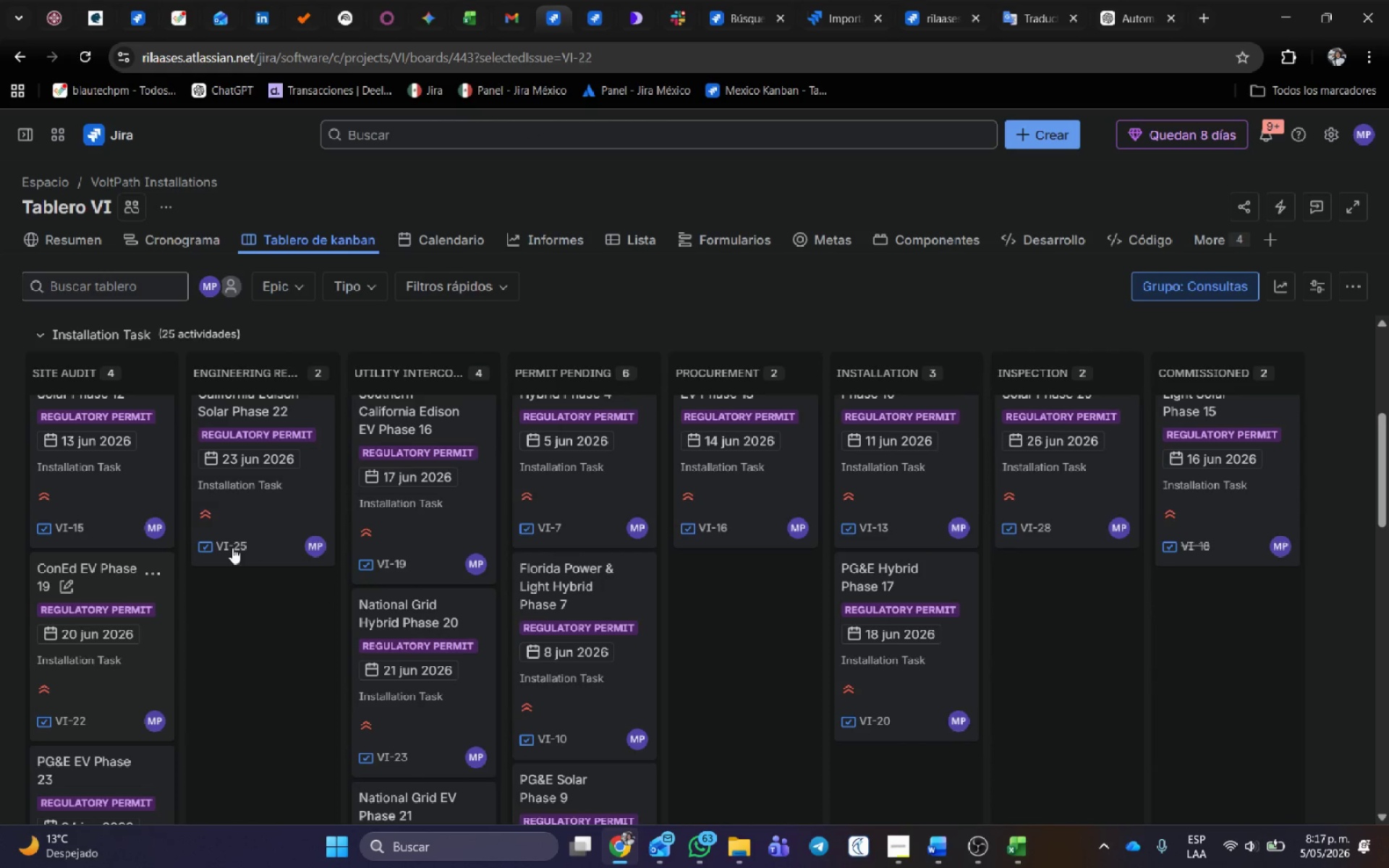 
mouse_move([522, 483])
 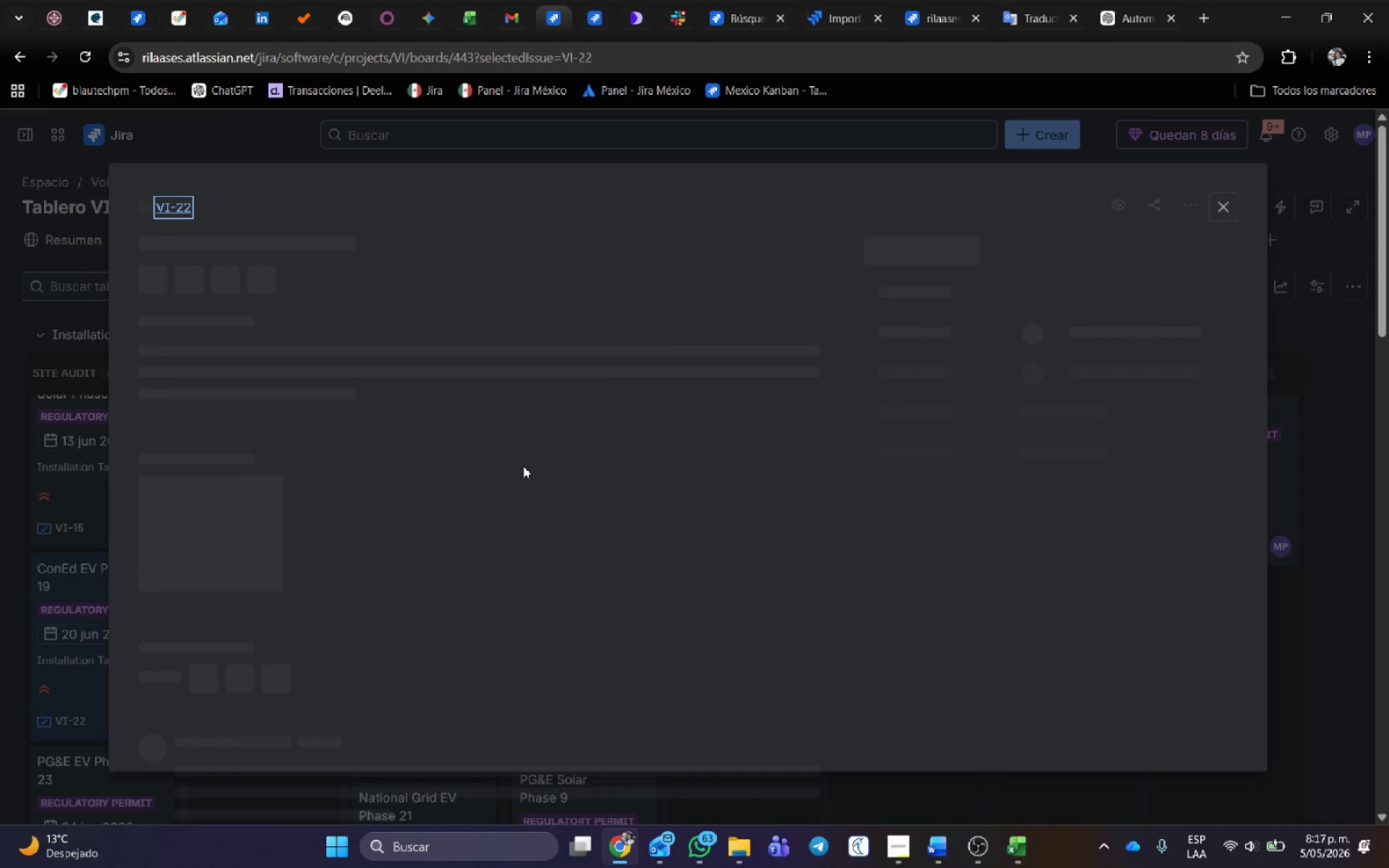 
scroll: coordinate [523, 466], scroll_direction: down, amount: 1.0
 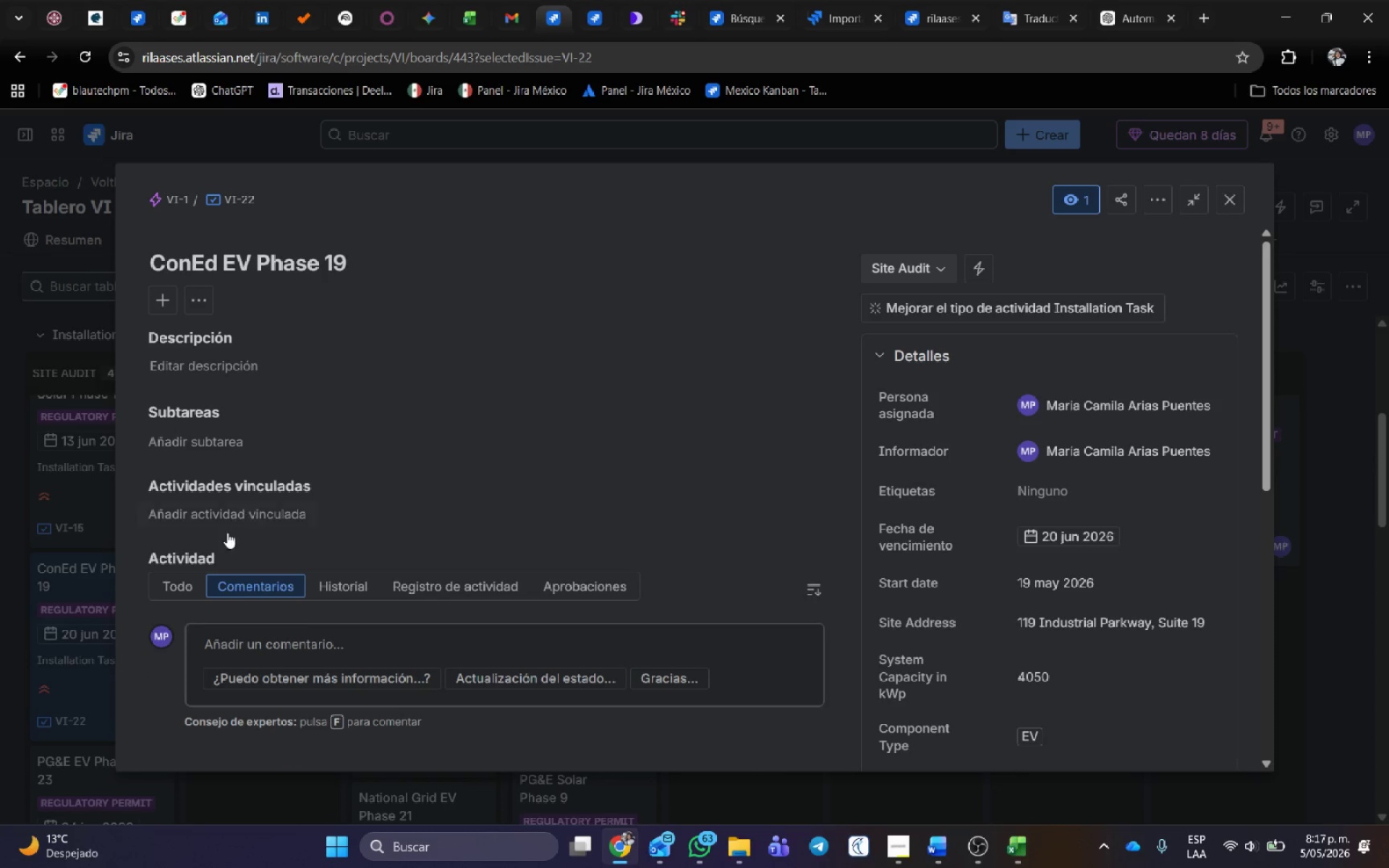 
left_click([239, 511])
 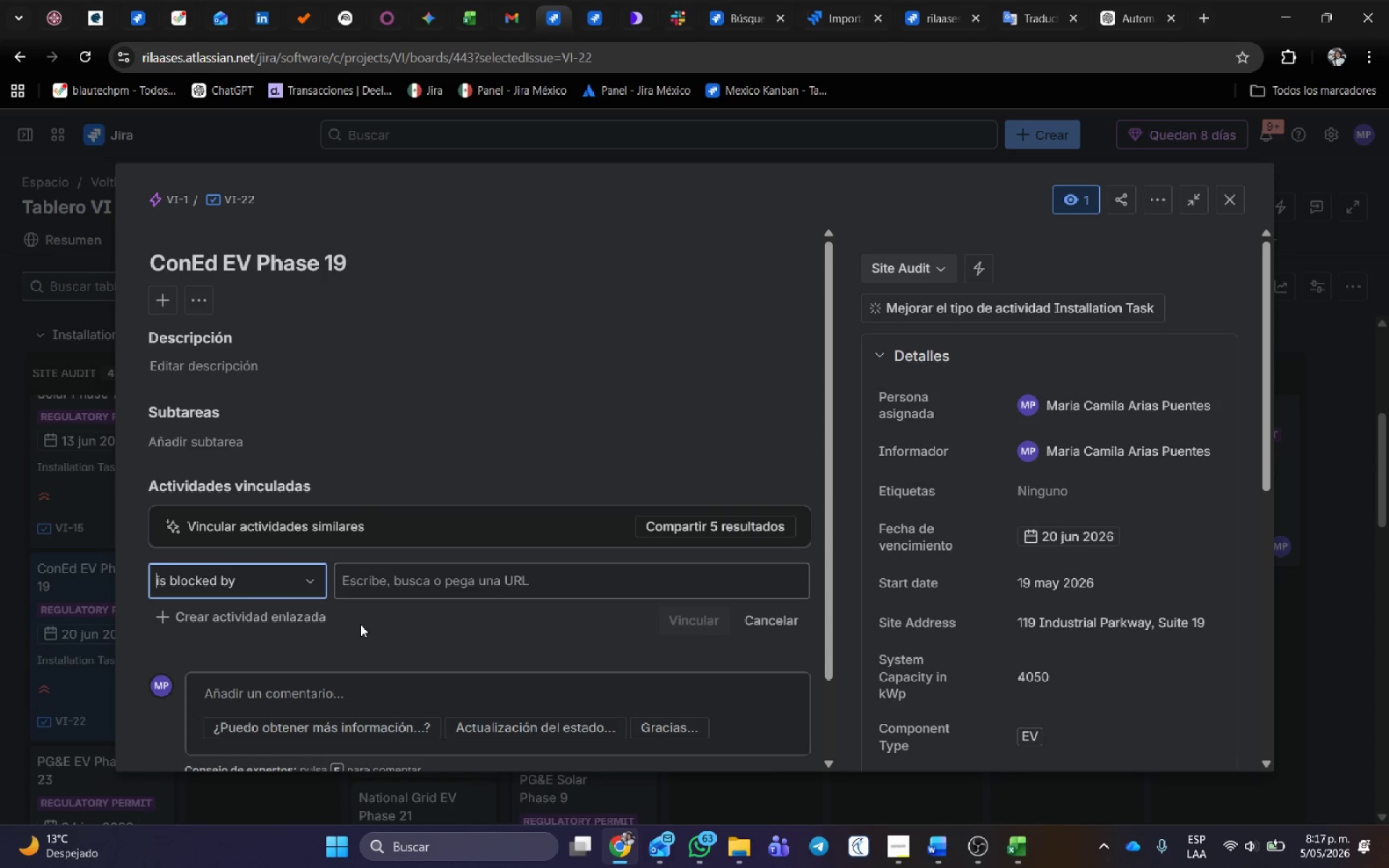 
scroll: coordinate [56, 443], scroll_direction: up, amount: 4.0
 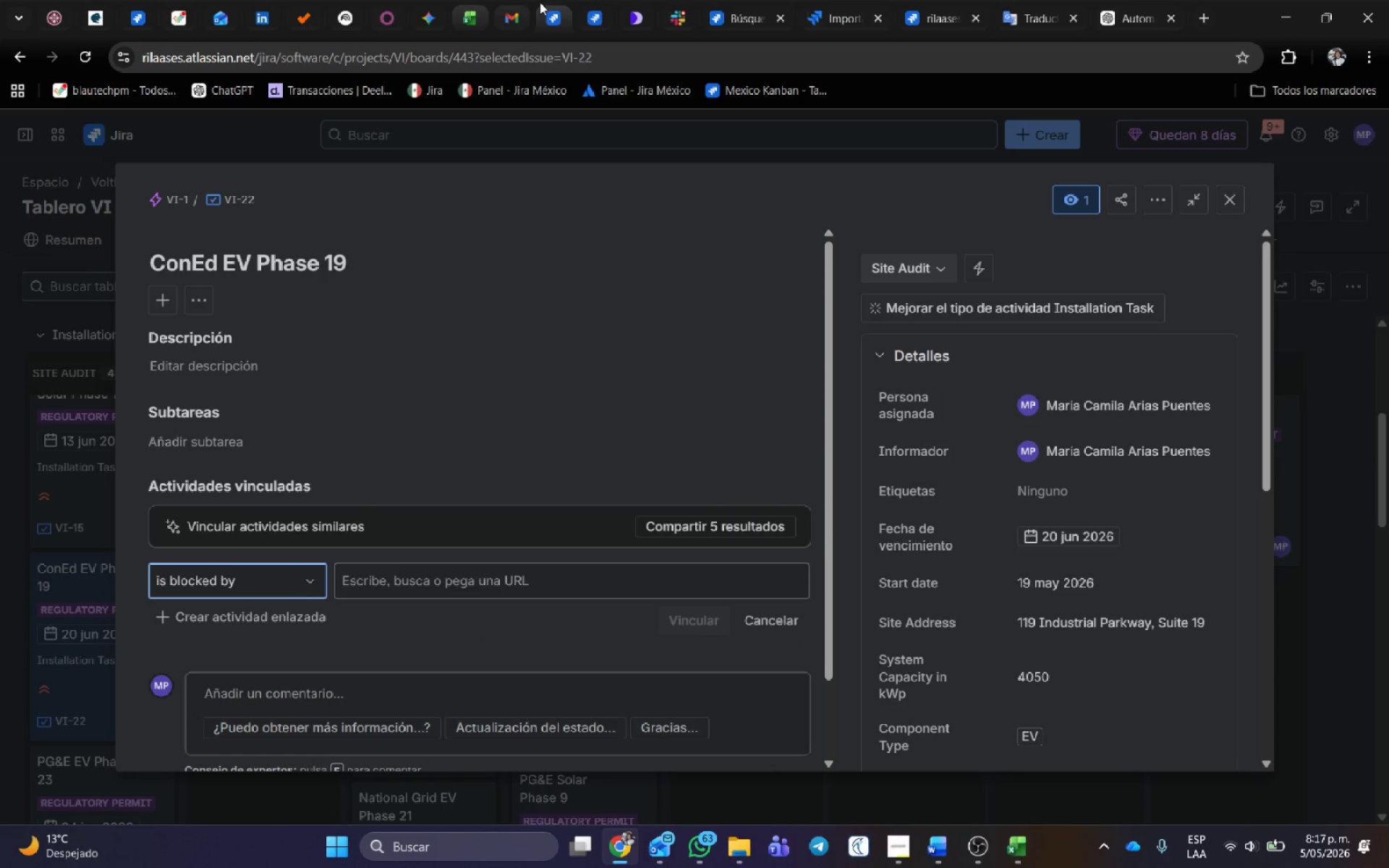 
right_click([560, 10])
 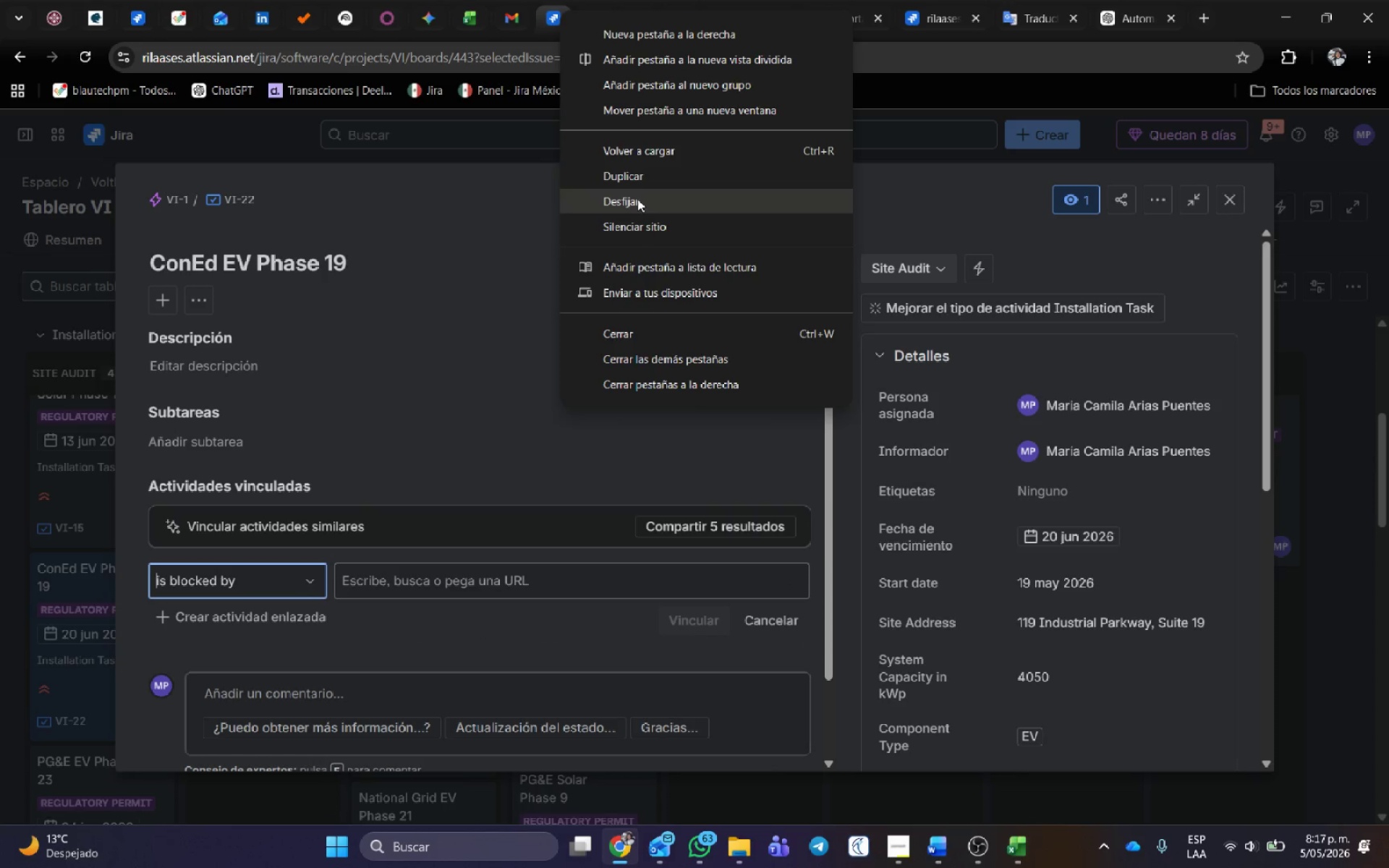 
left_click([647, 176])
 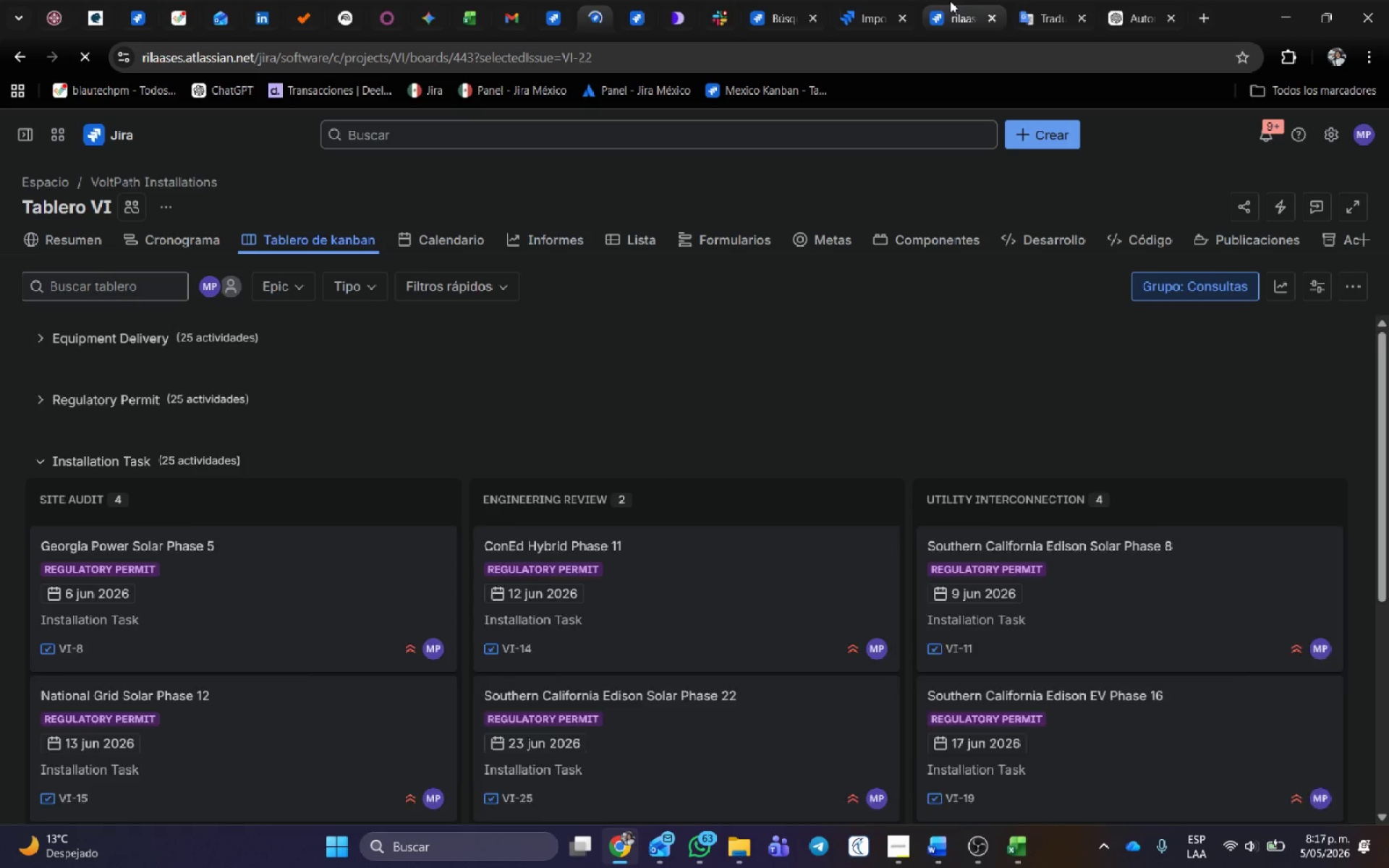 
left_click([953, 3])
 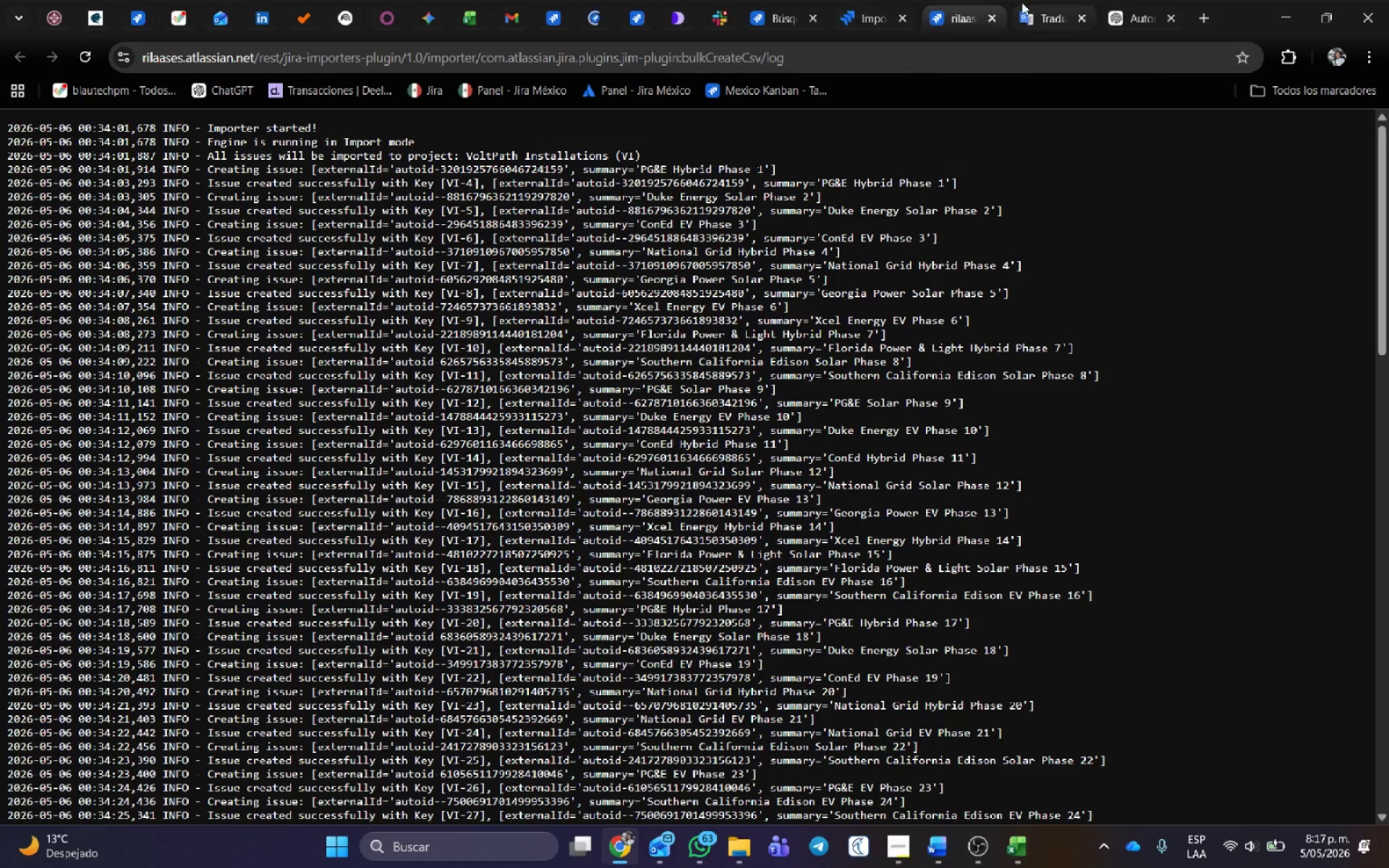 
left_click([1021, 2])
 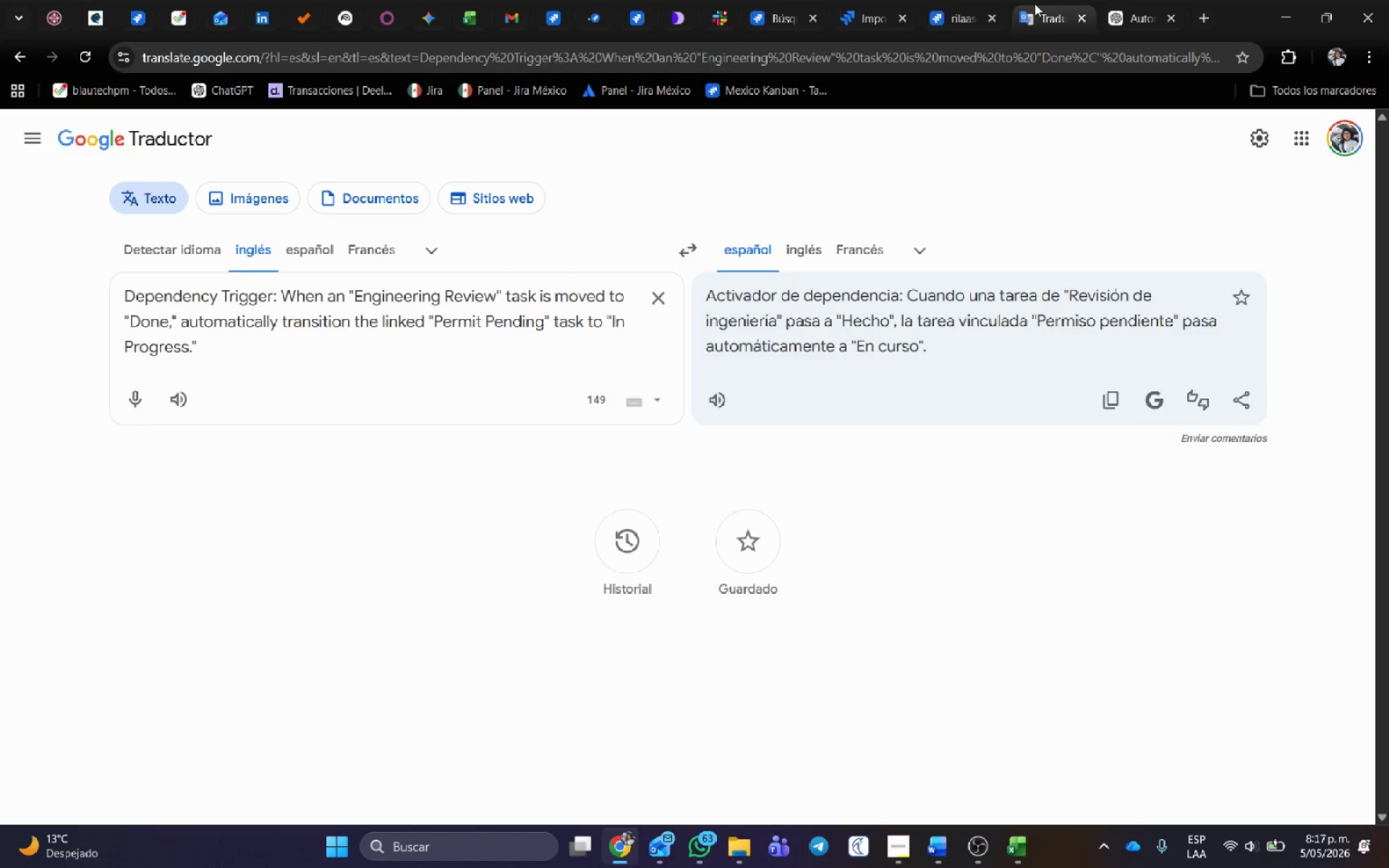 
middle_click([1035, 4])
 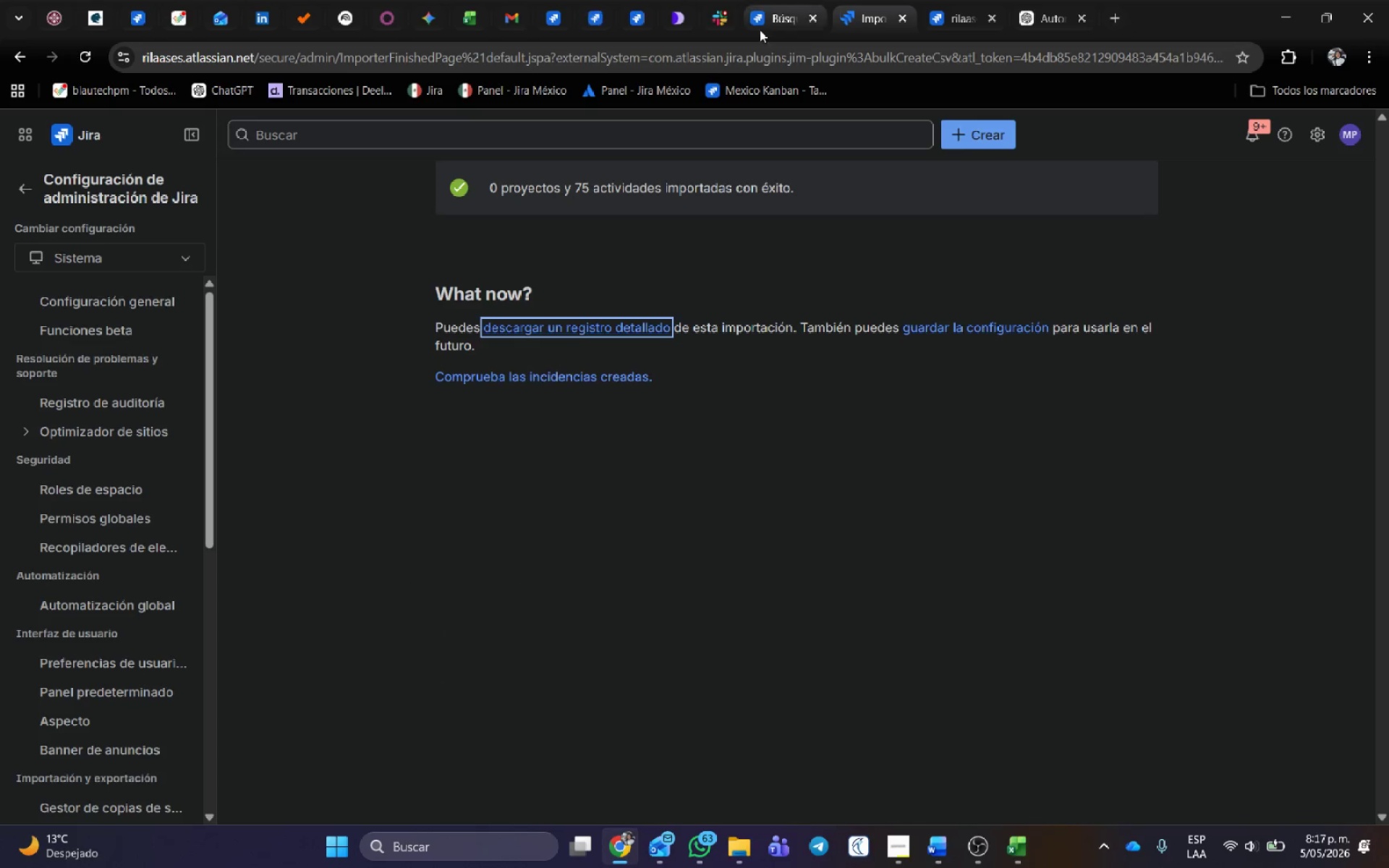 
left_click([768, 25])
 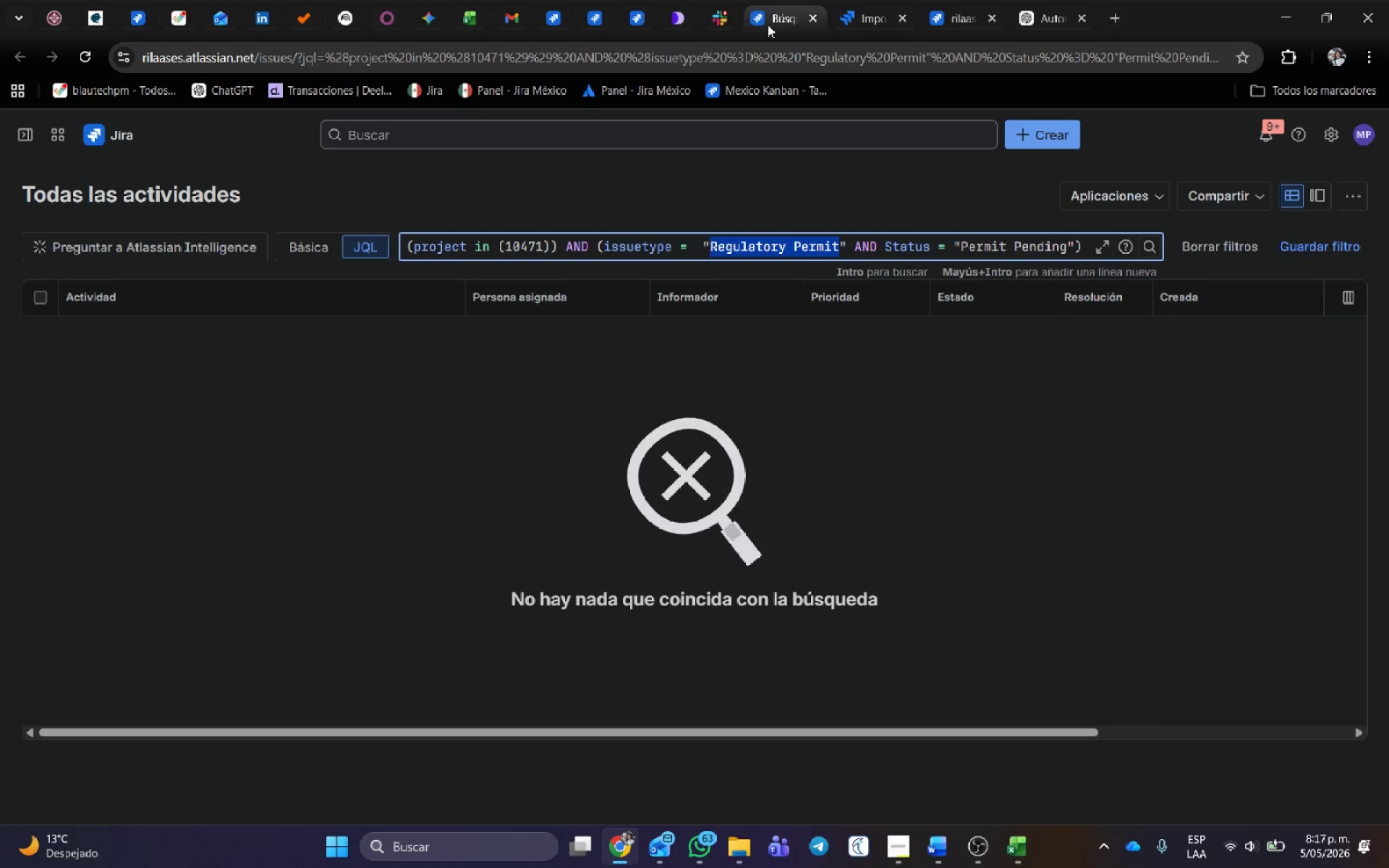 
middle_click([768, 25])
 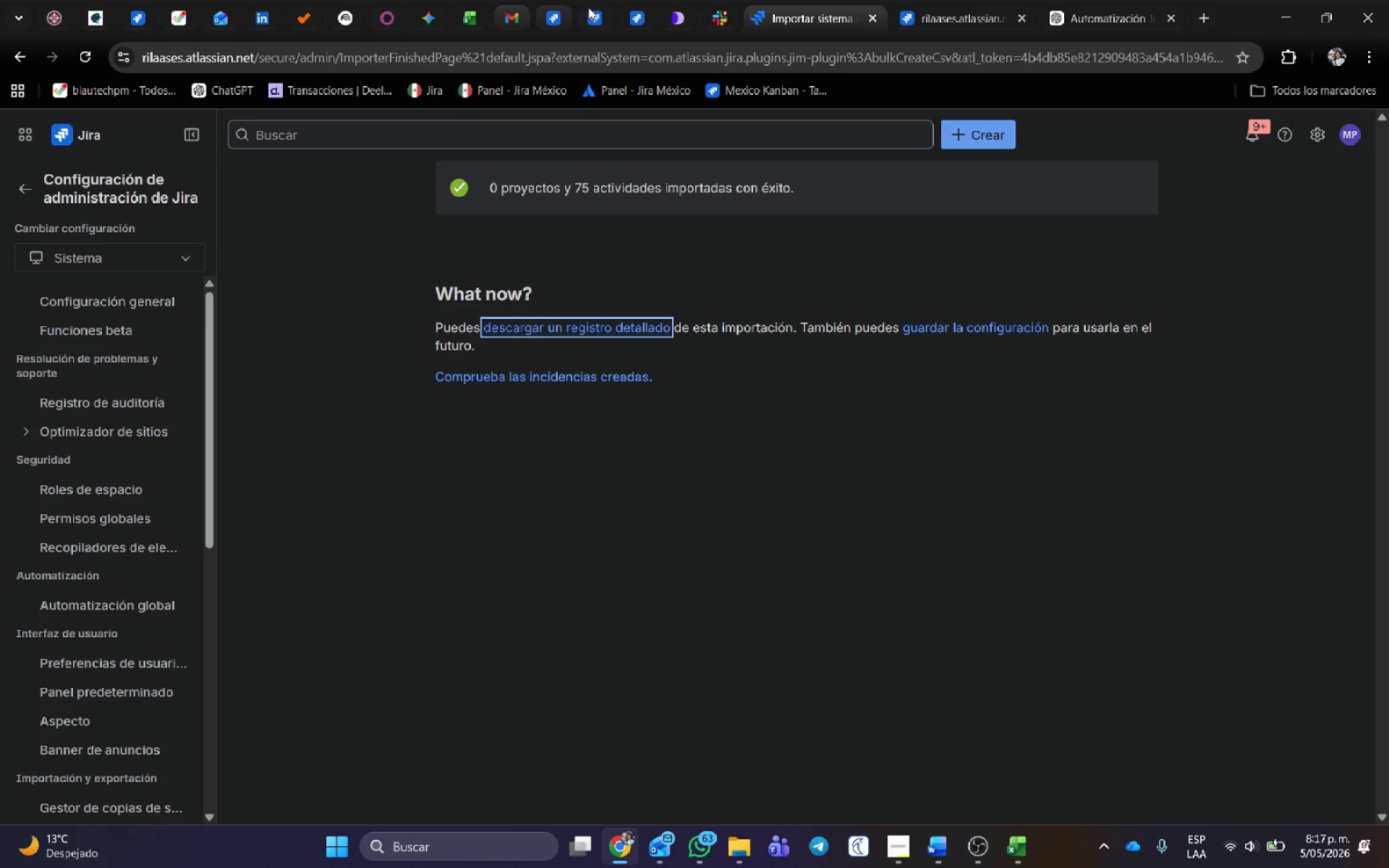 
left_click([566, 25])
 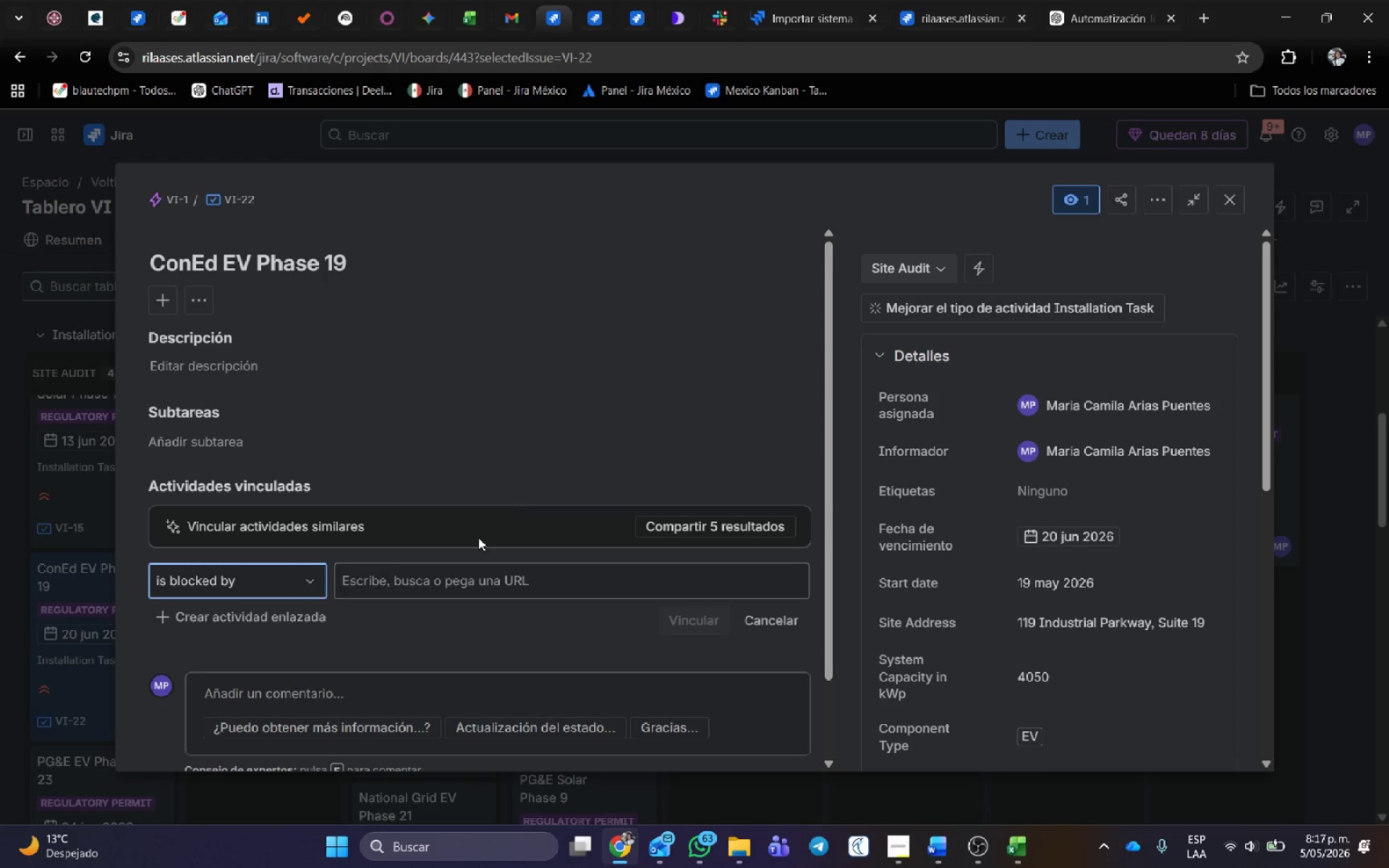 
left_click([593, 13])
 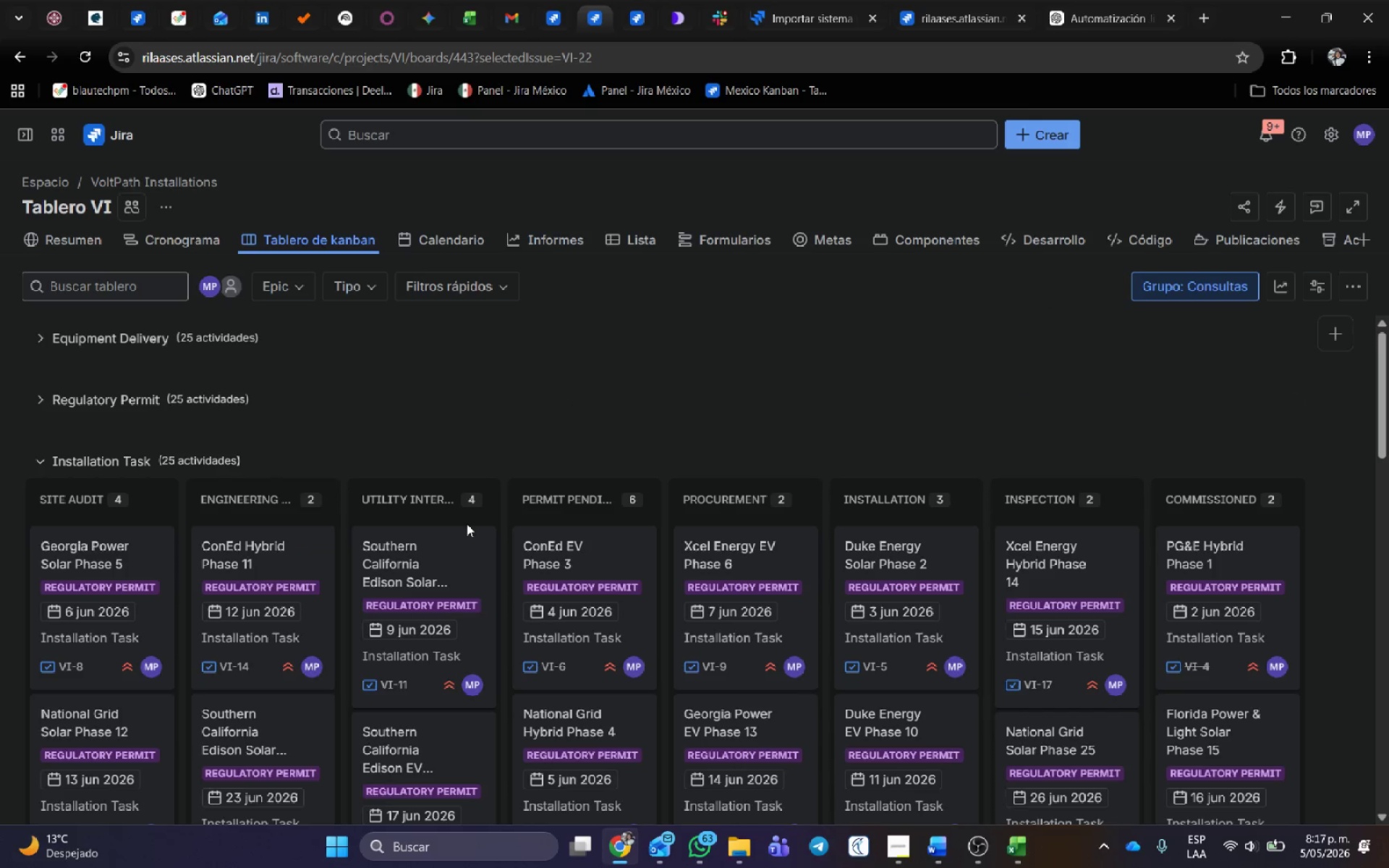 
scroll: coordinate [408, 548], scroll_direction: up, amount: 2.0
 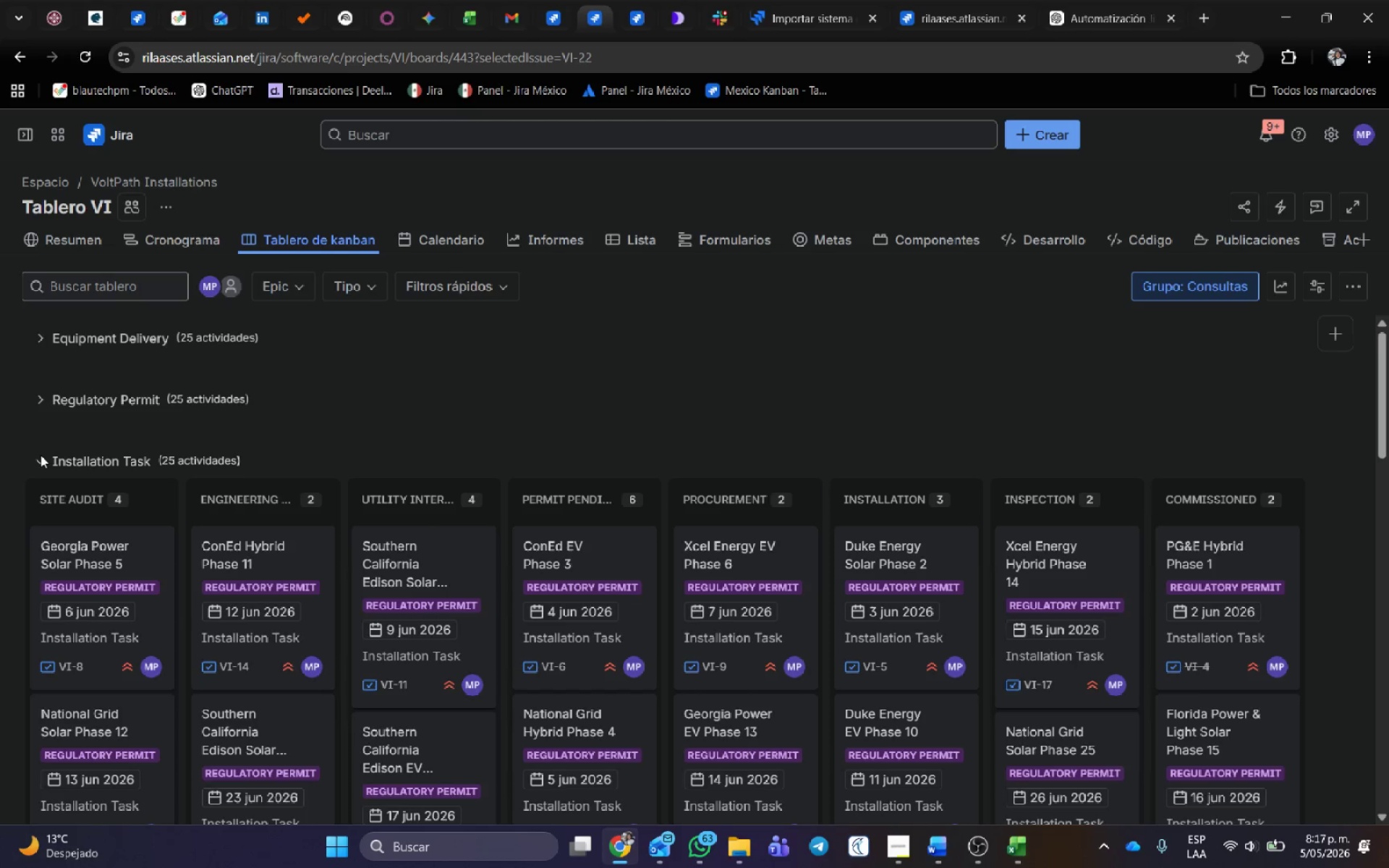 
left_click([41, 456])
 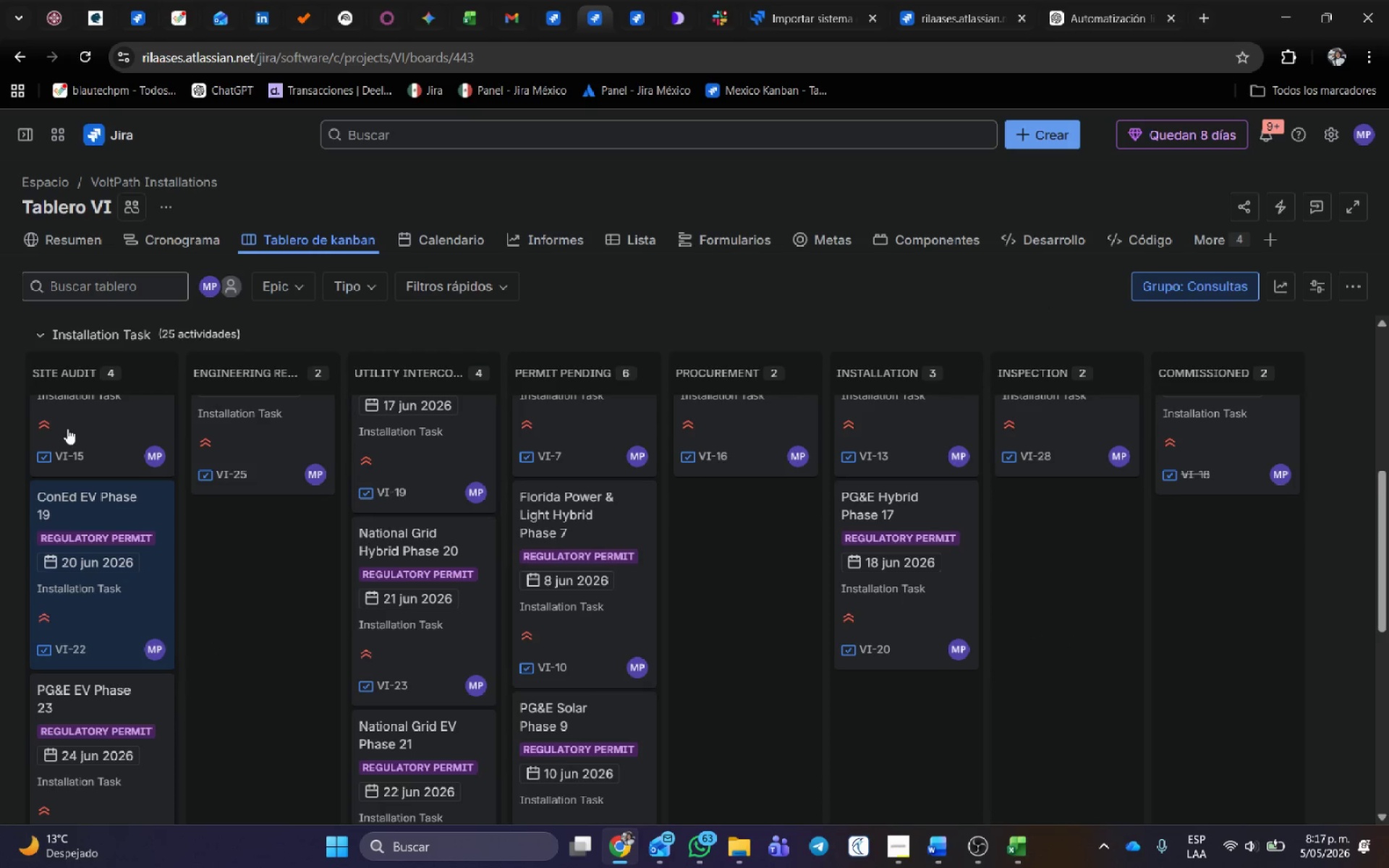 
scroll: coordinate [64, 508], scroll_direction: up, amount: 5.0
 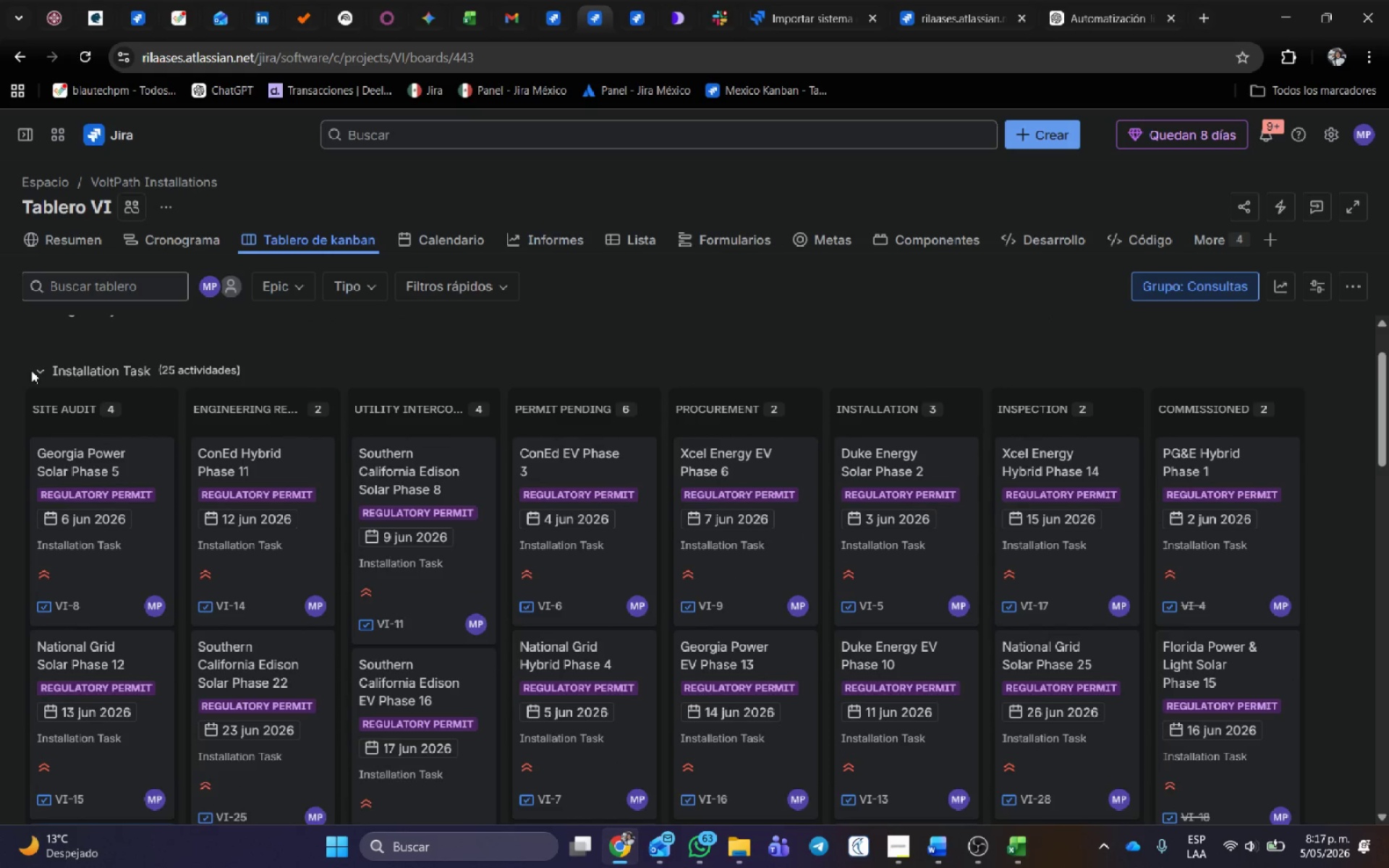 
left_click([40, 367])
 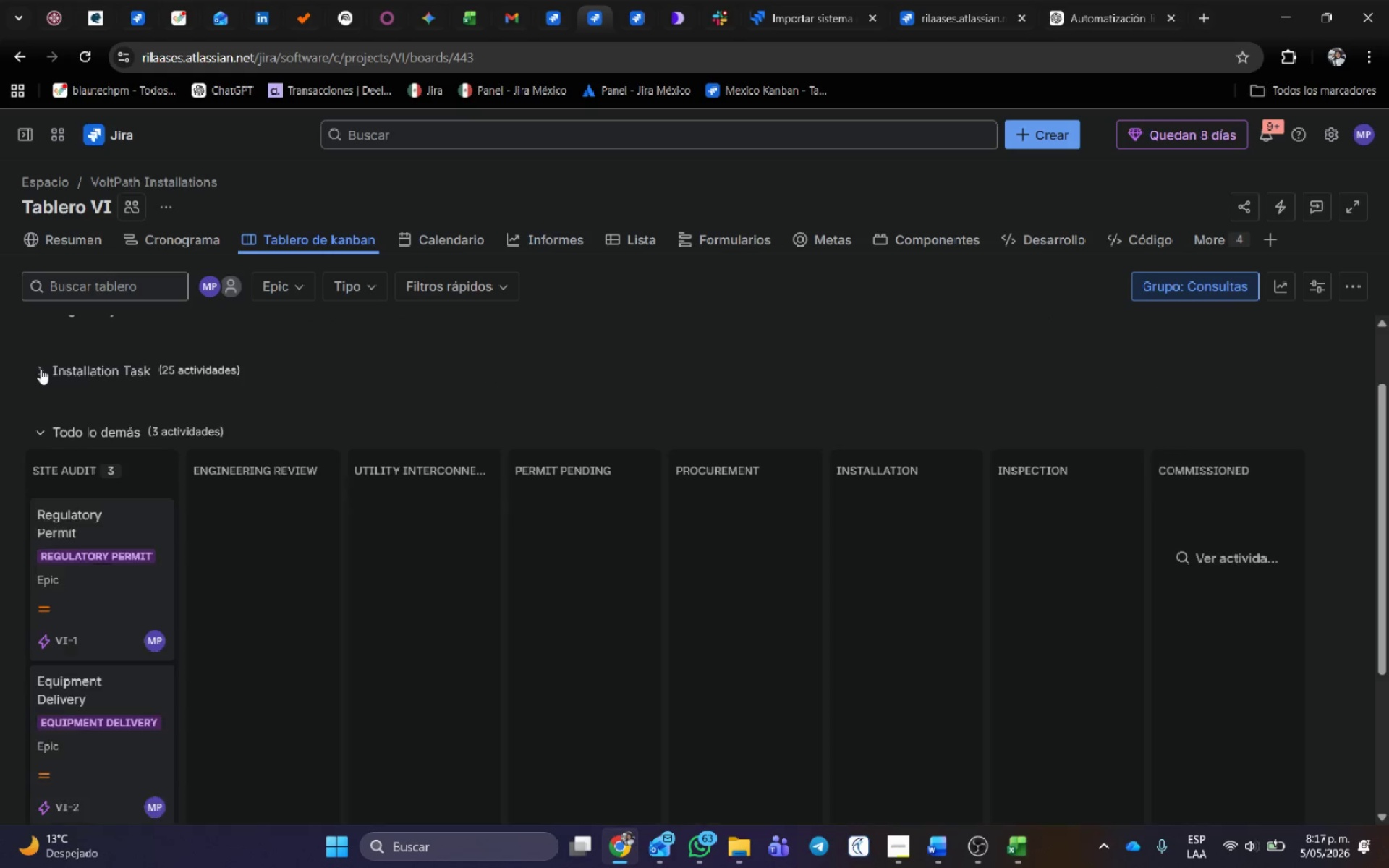 
scroll: coordinate [48, 374], scroll_direction: up, amount: 2.0
 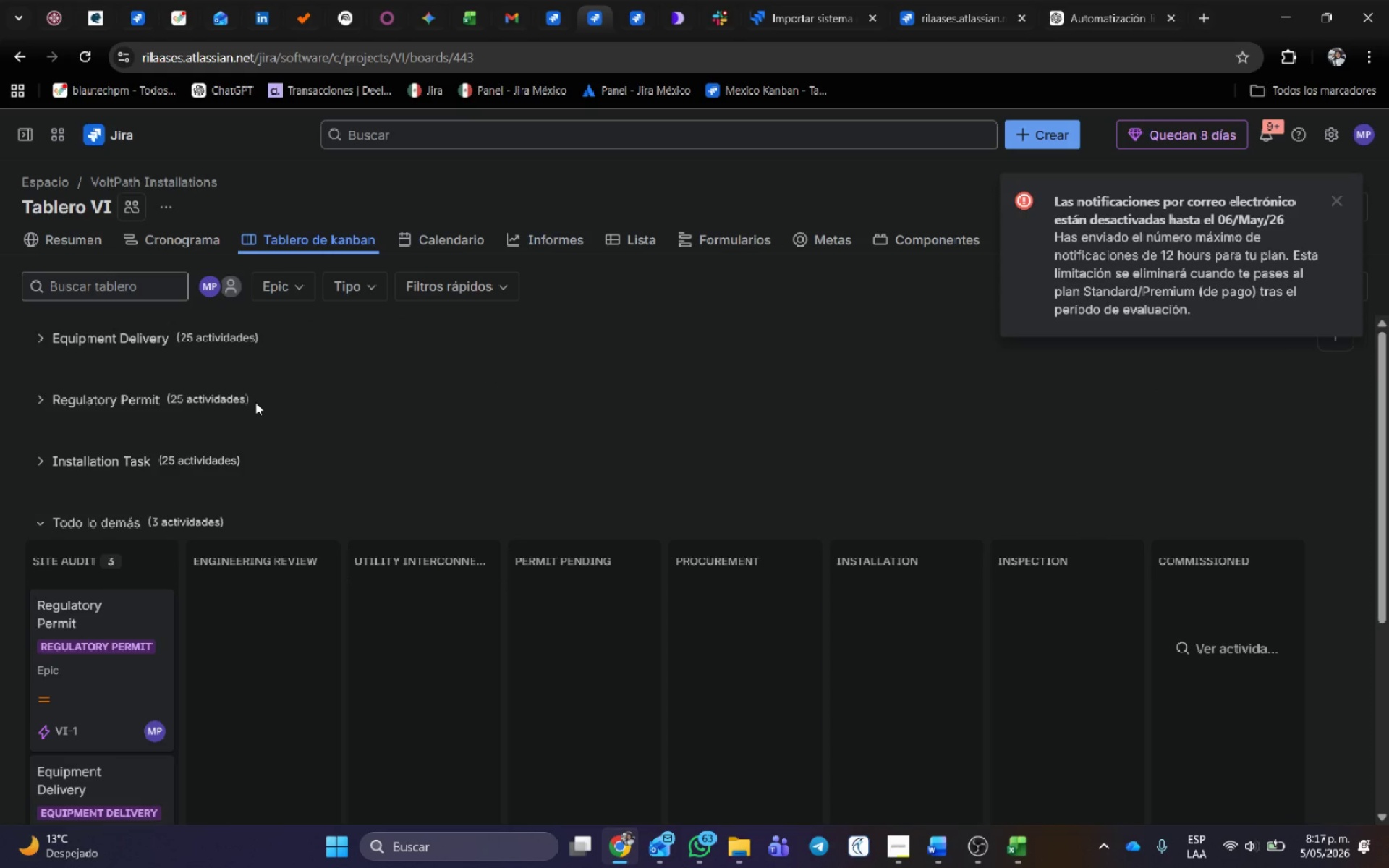 
left_click([366, 287])
 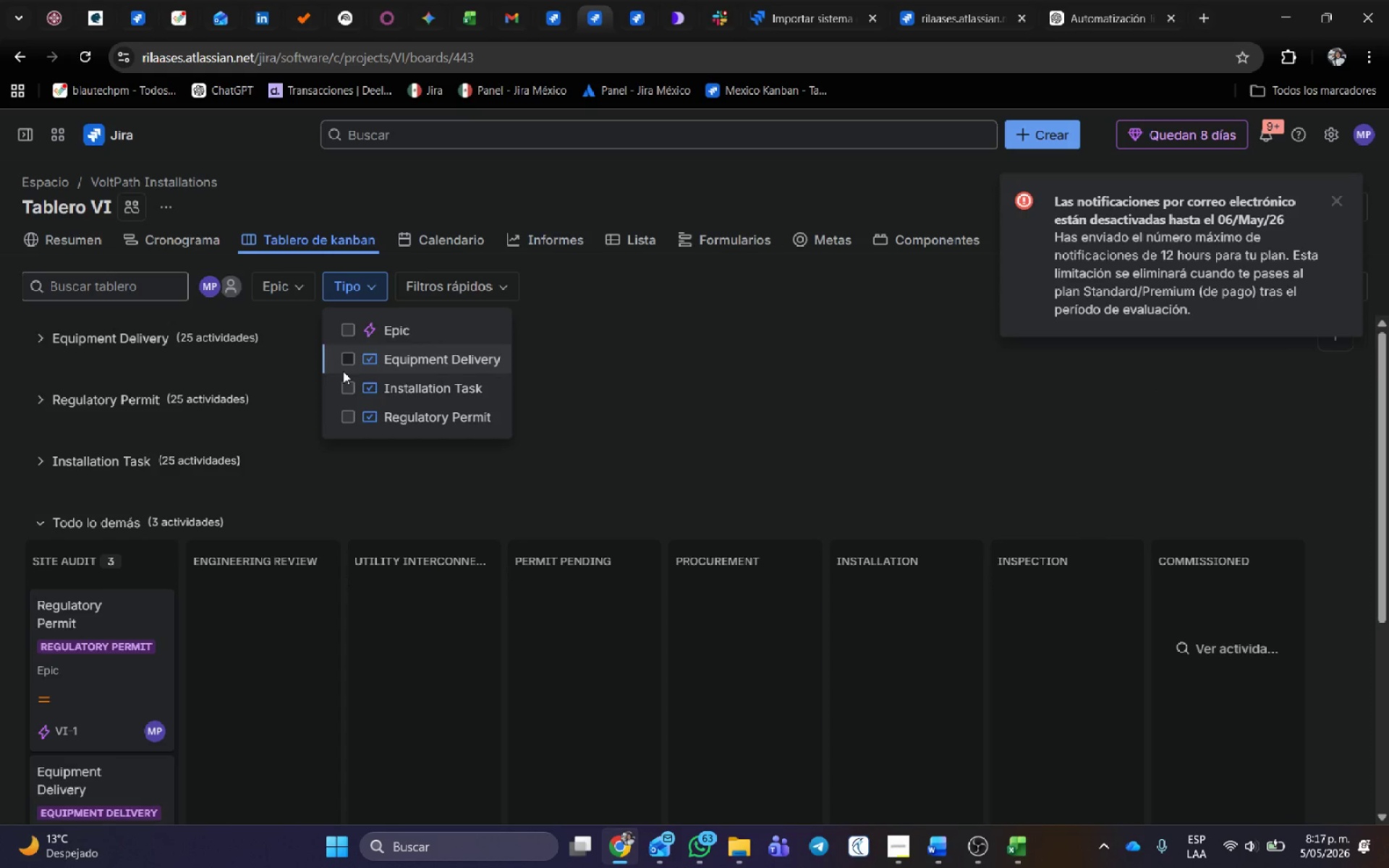 
left_click([344, 359])
 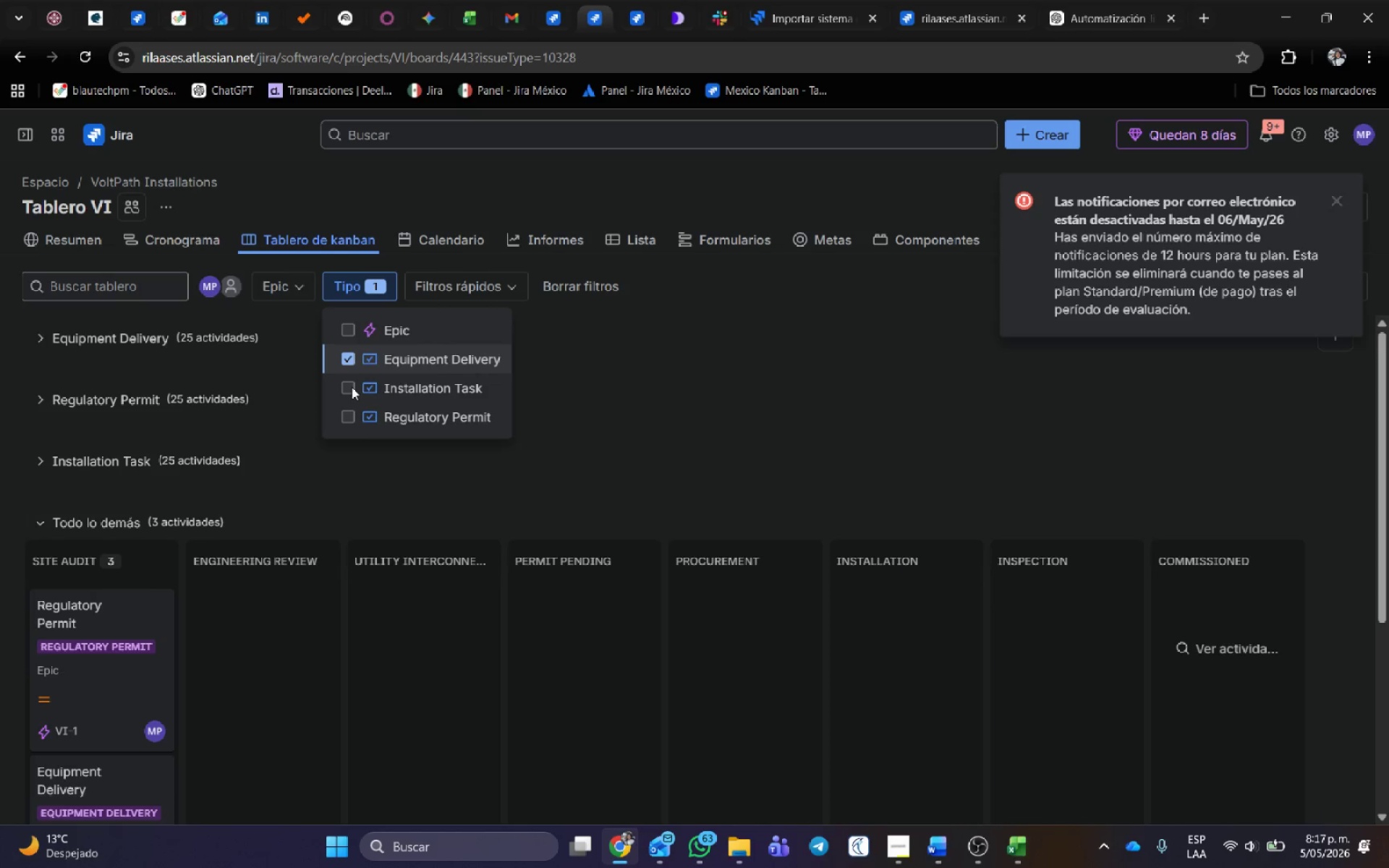 
left_click([352, 390])
 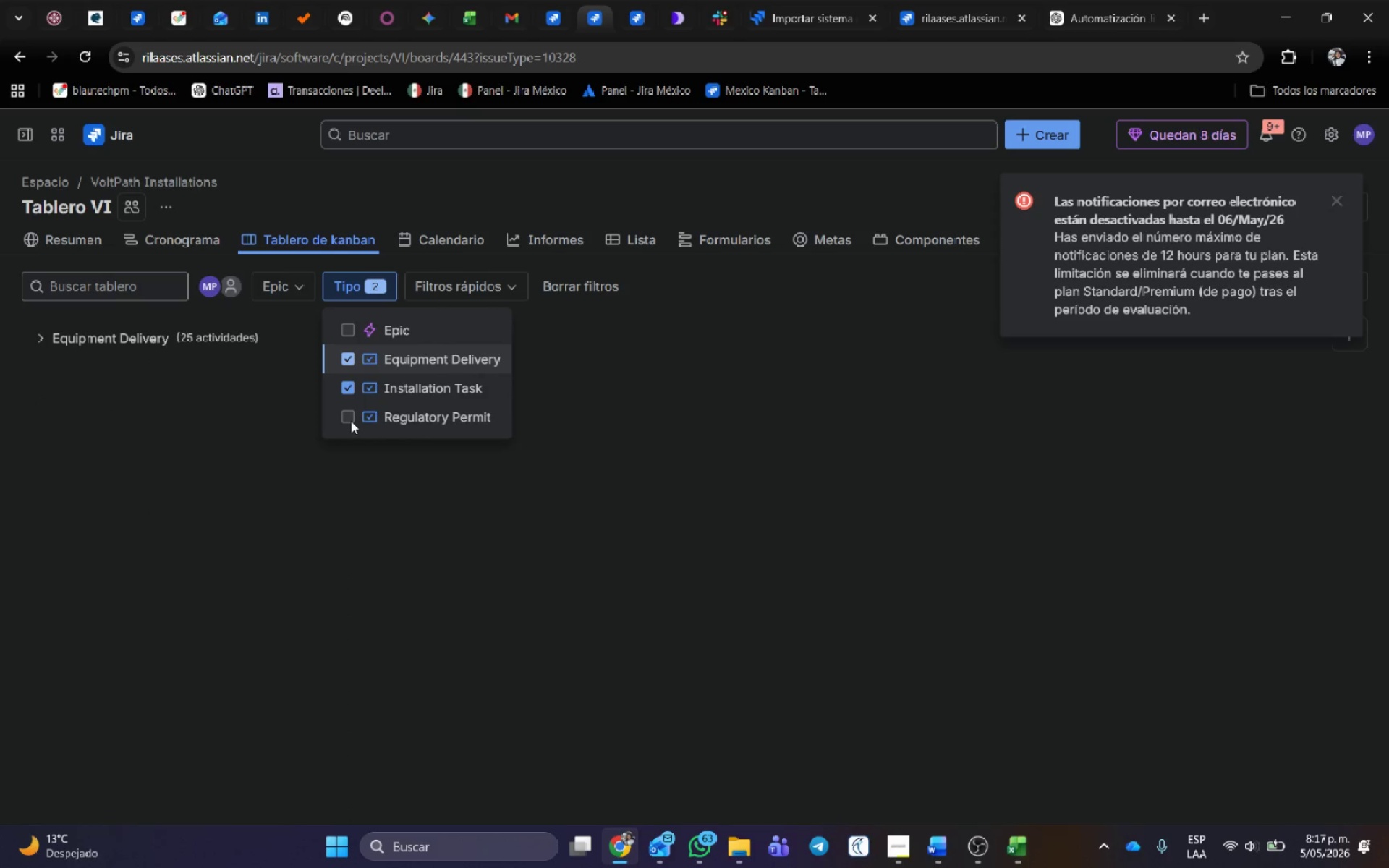 
left_click([350, 421])
 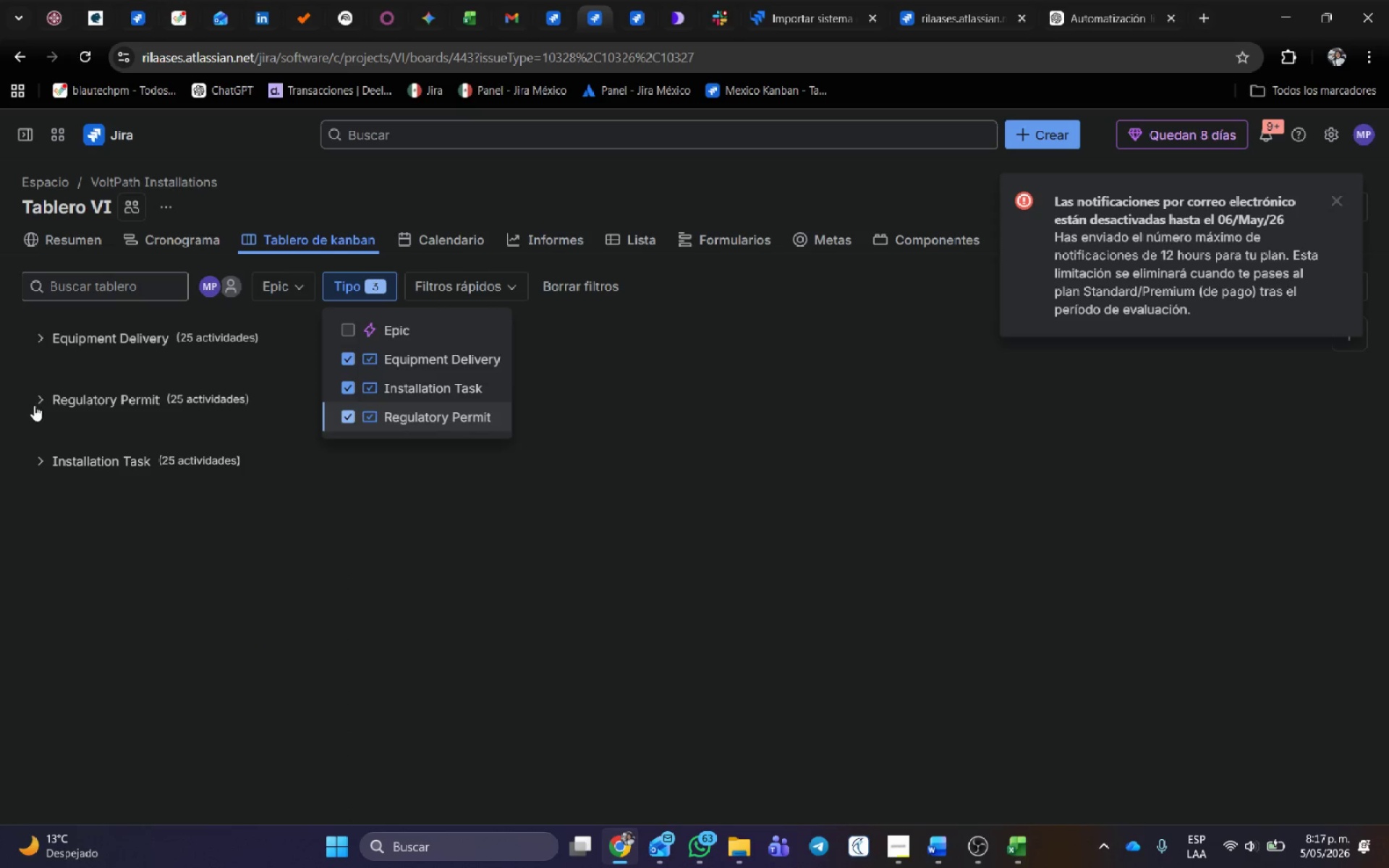 
left_click([41, 402])
 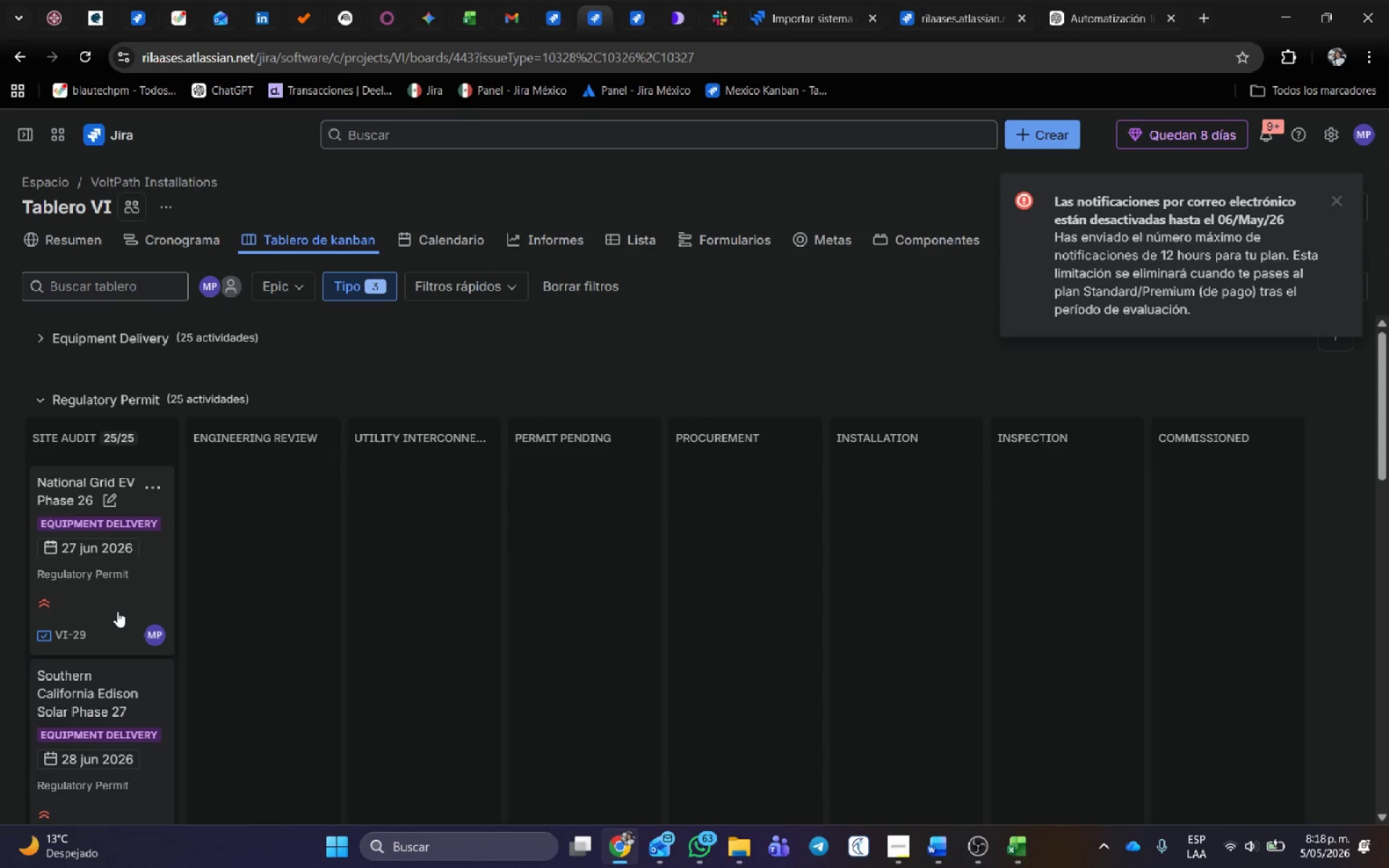 
wait(6.22)
 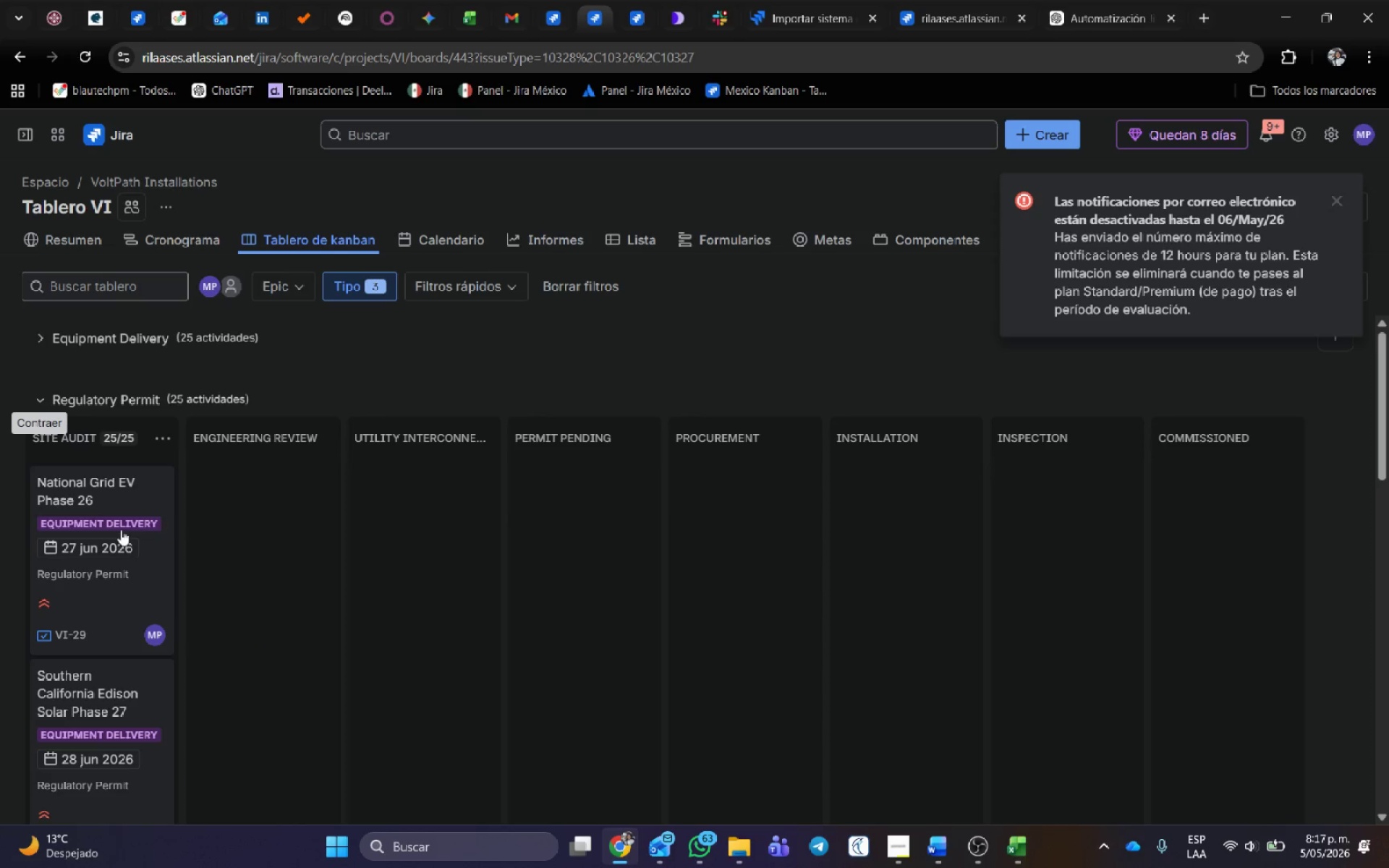 
left_click([550, 15])
 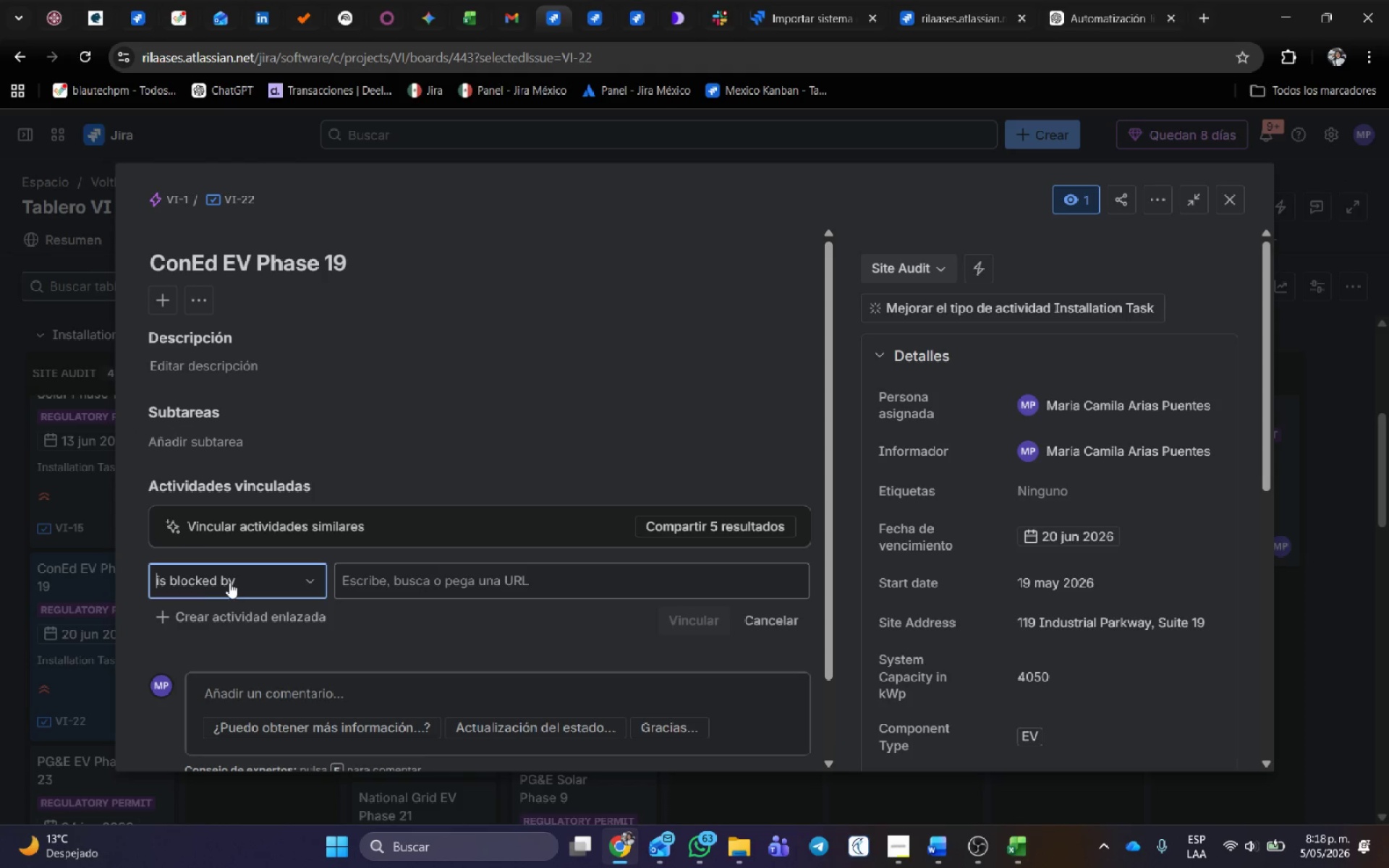 
left_click([284, 580])
 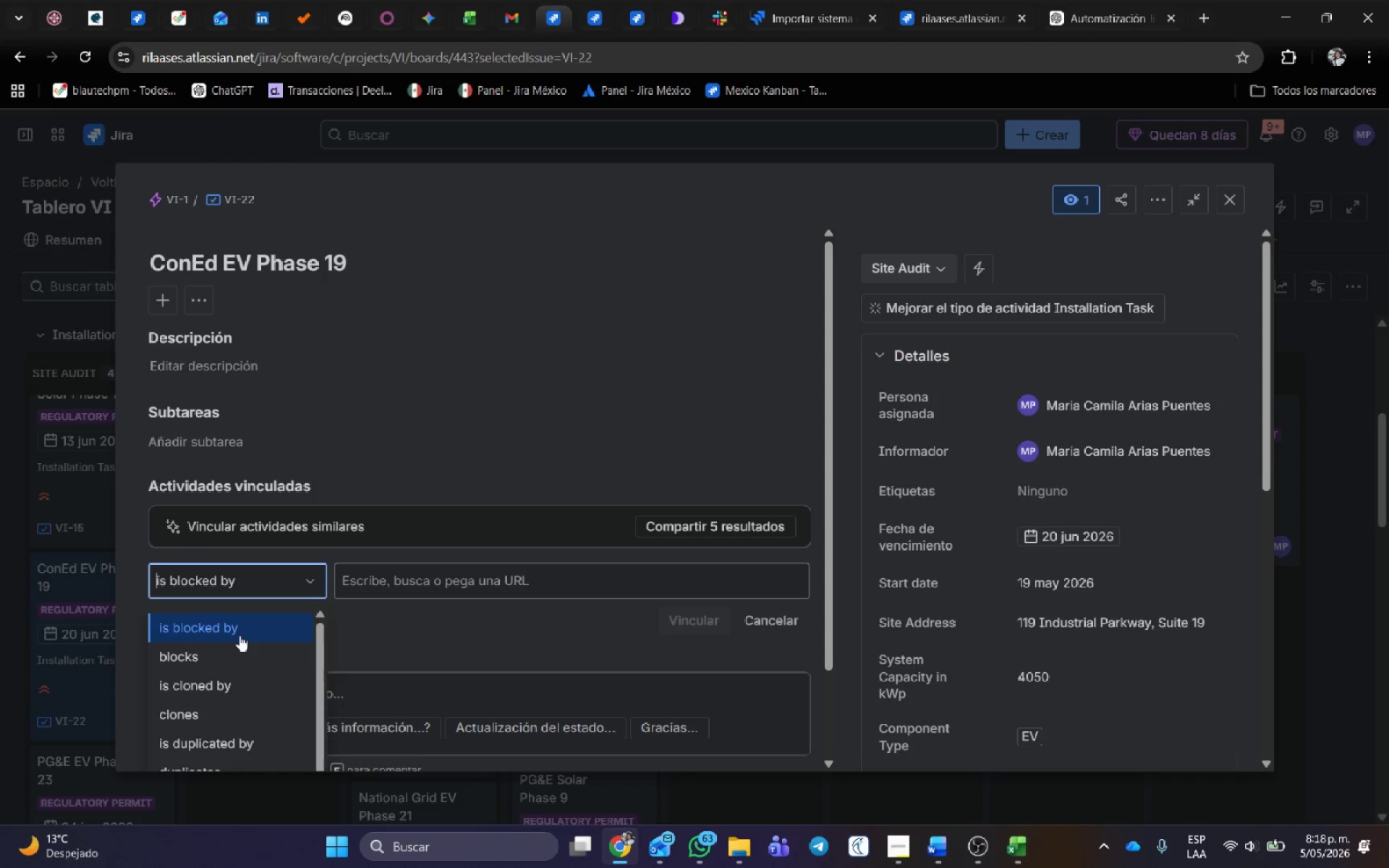 
scroll: coordinate [472, 653], scroll_direction: down, amount: 5.0
 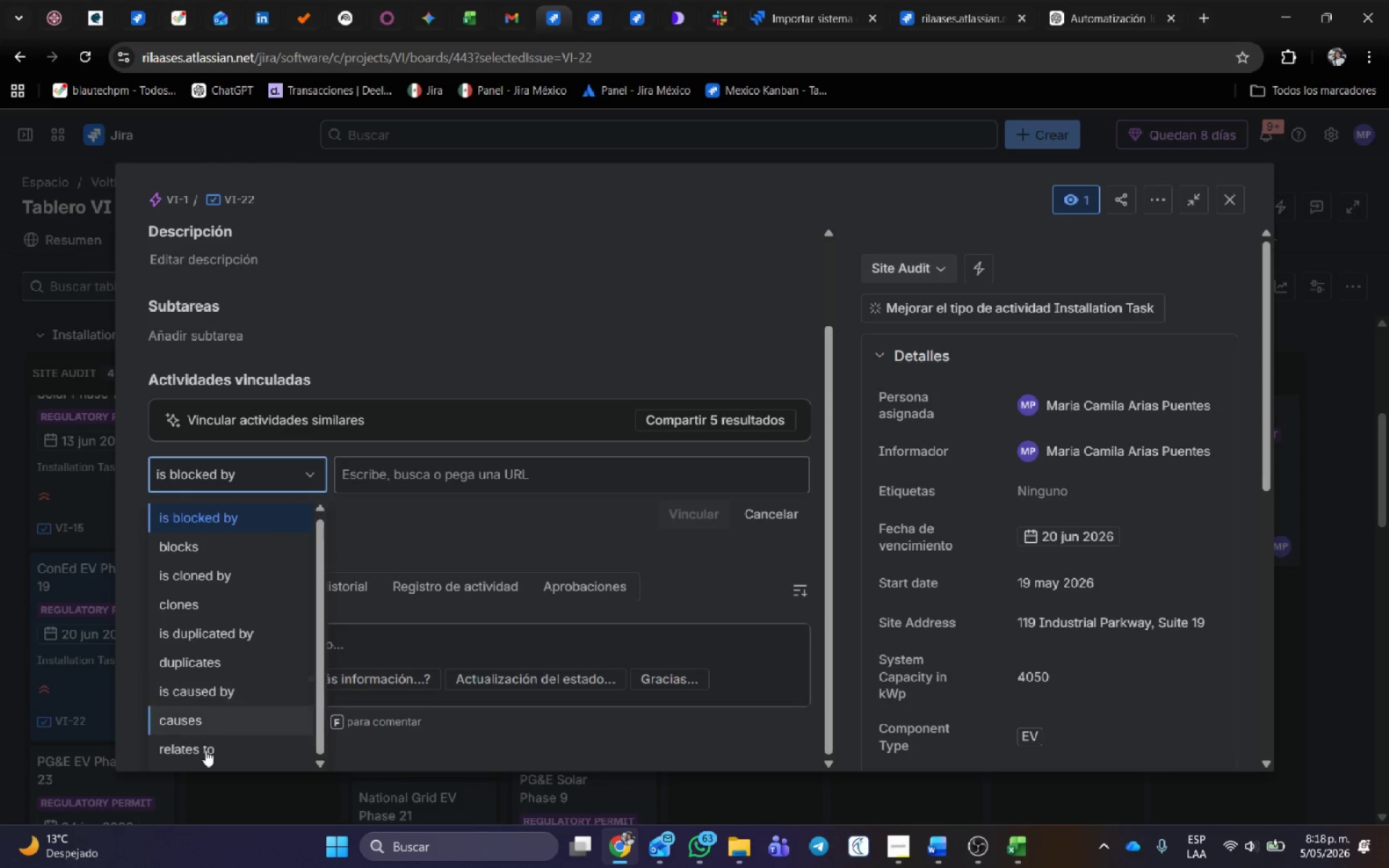 
left_click([205, 751])
 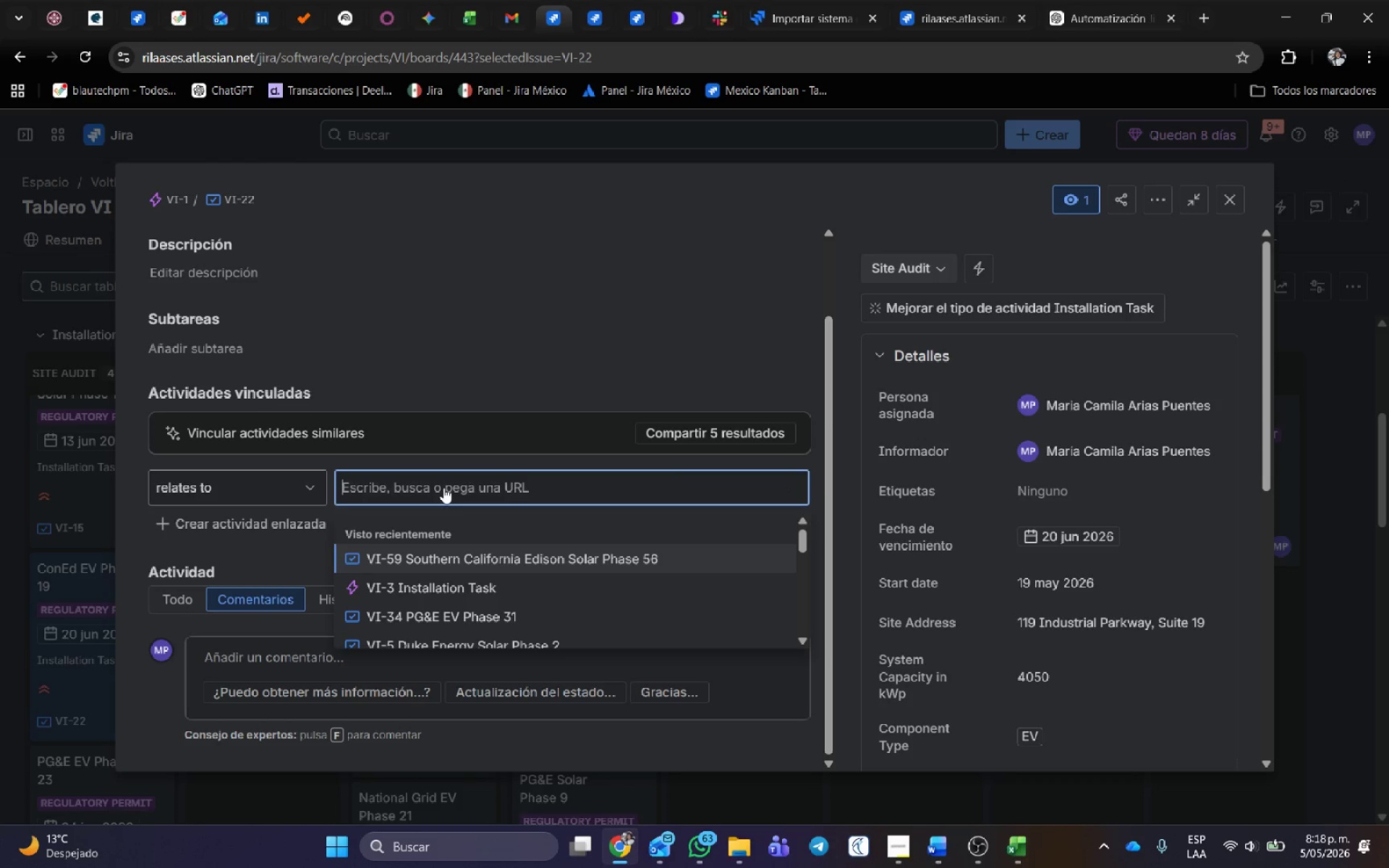 
type(vi-29)
 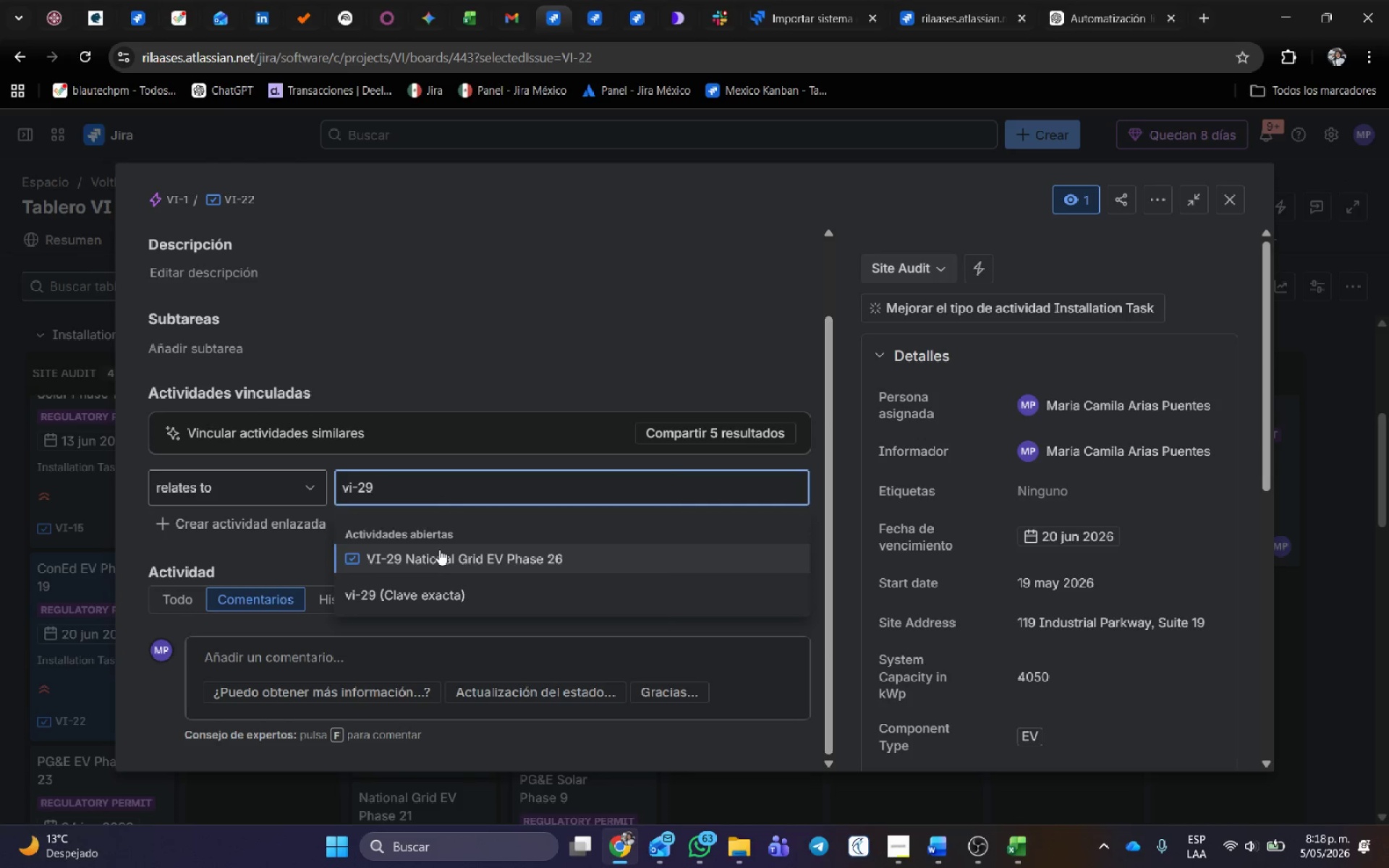 
left_click([442, 561])
 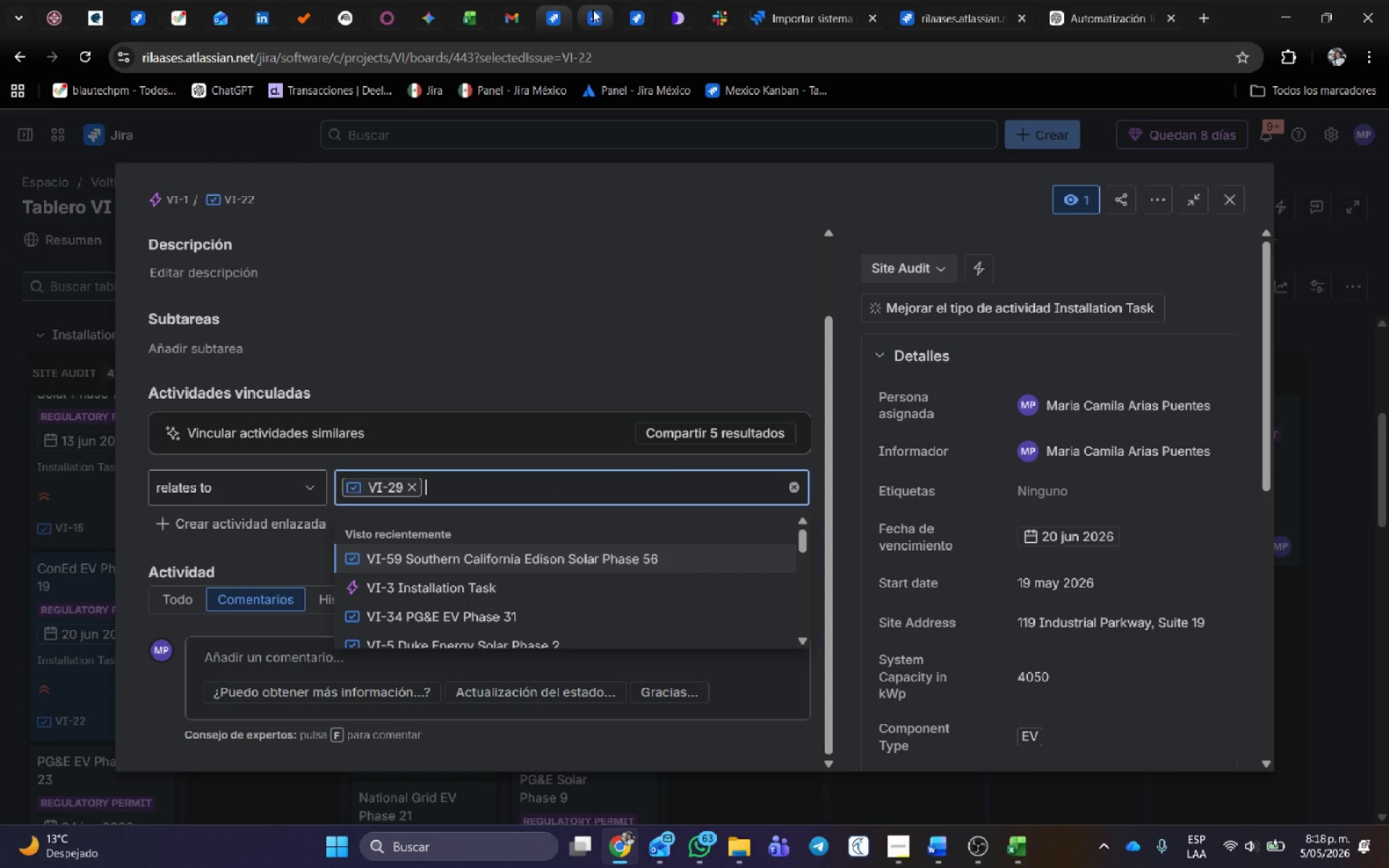 
left_click([598, 22])
 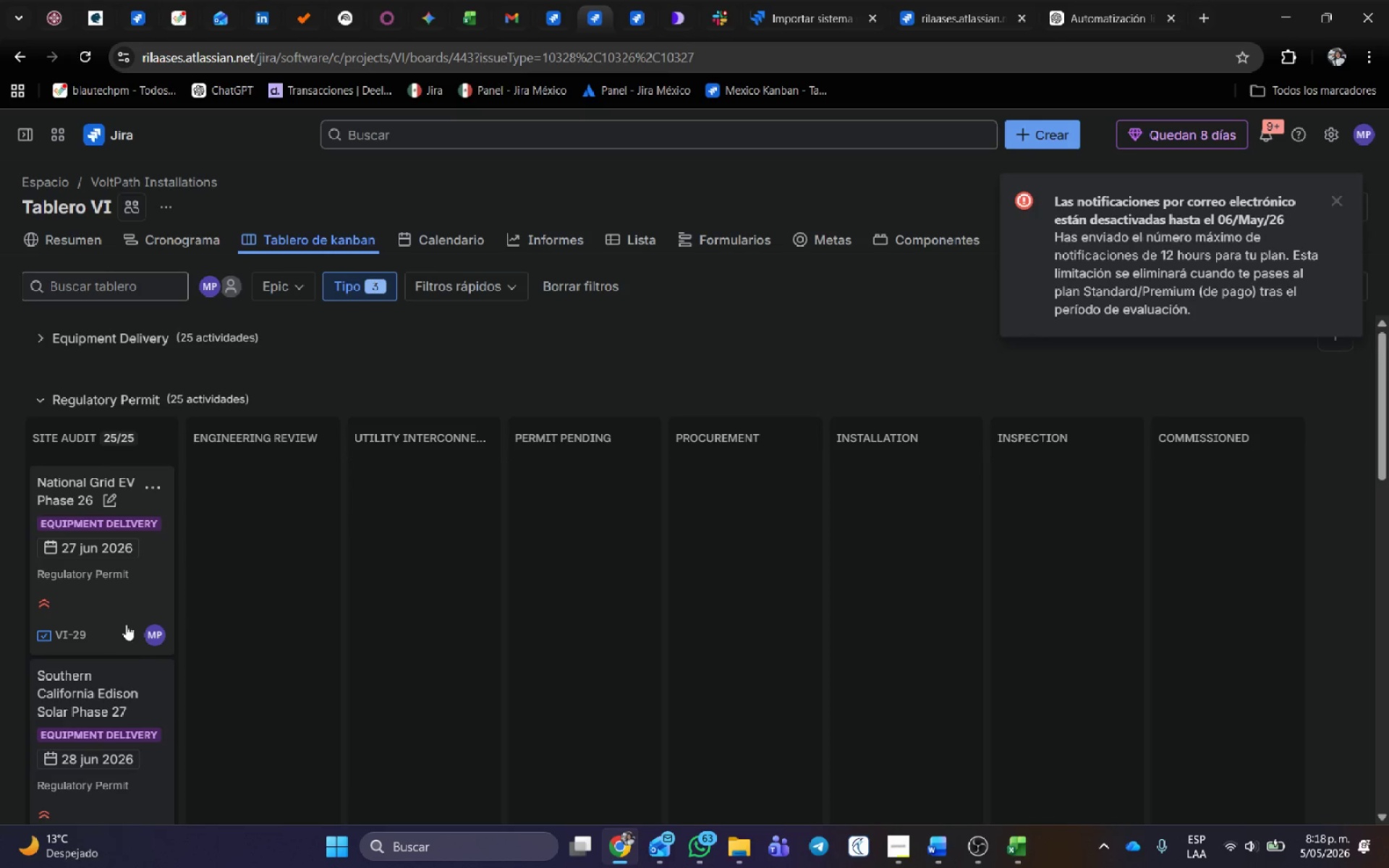 
scroll: coordinate [123, 705], scroll_direction: down, amount: 1.0
 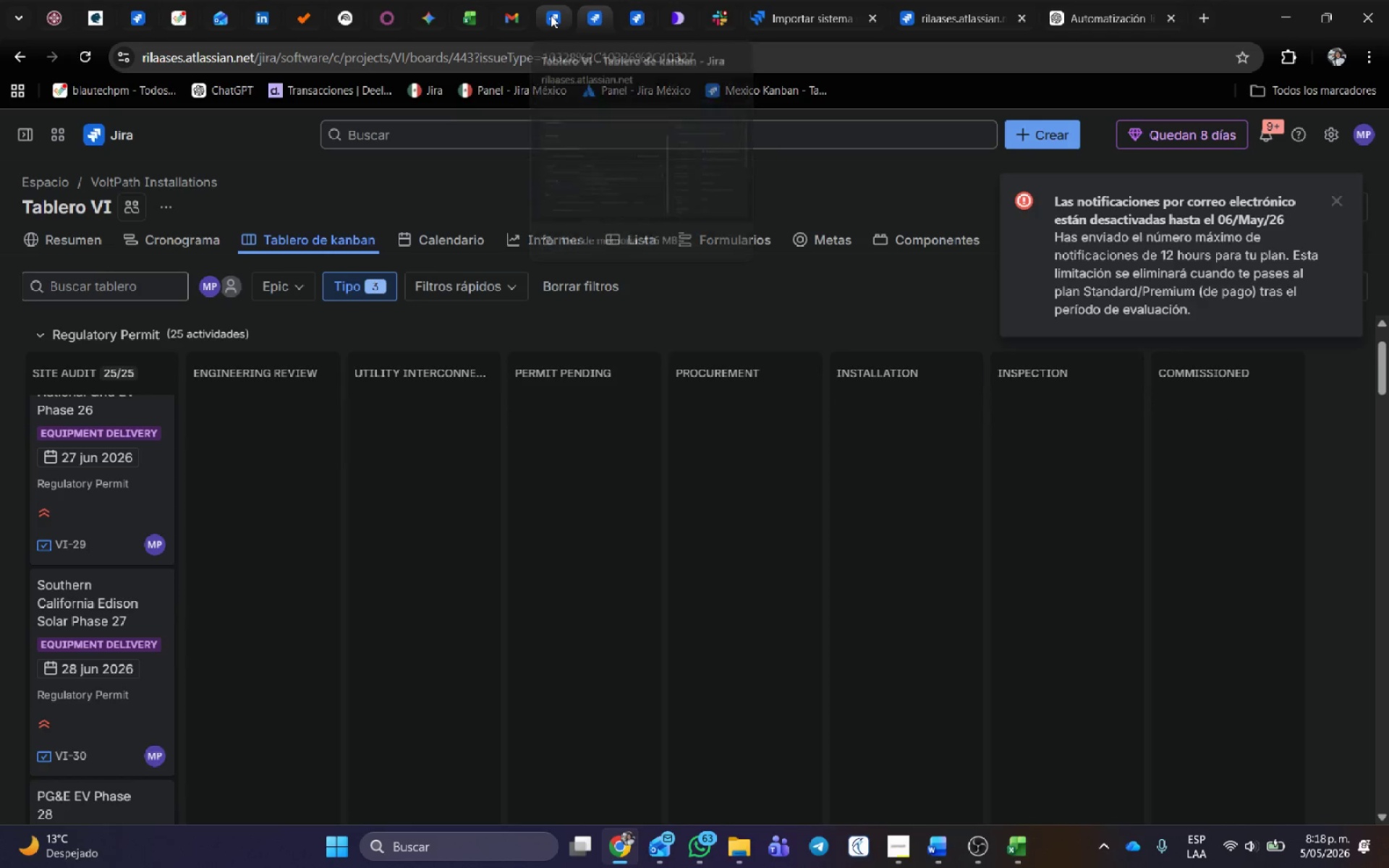 
left_click([551, 15])
 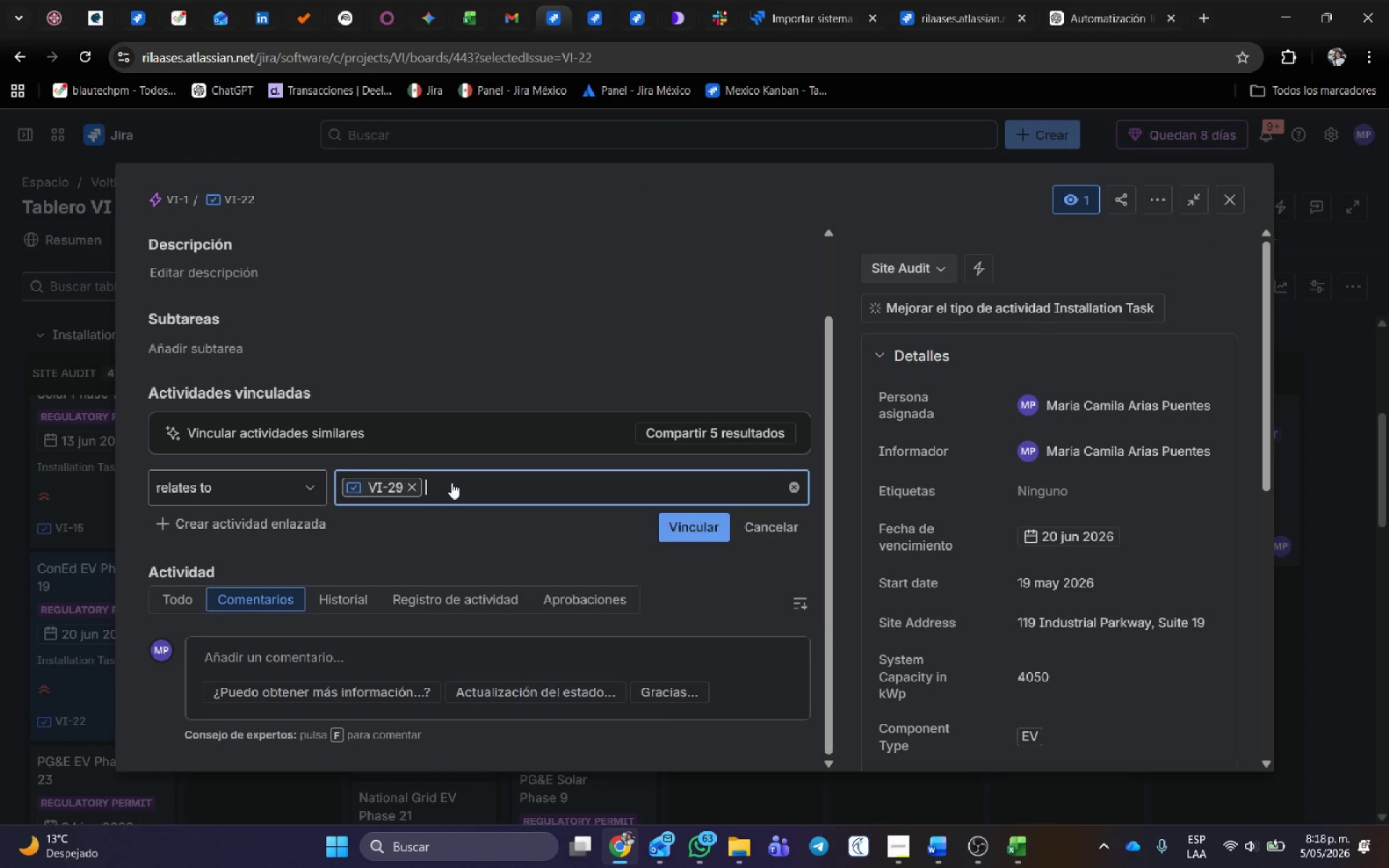 
type(vi-2)
key(Backspace)
type(30)
 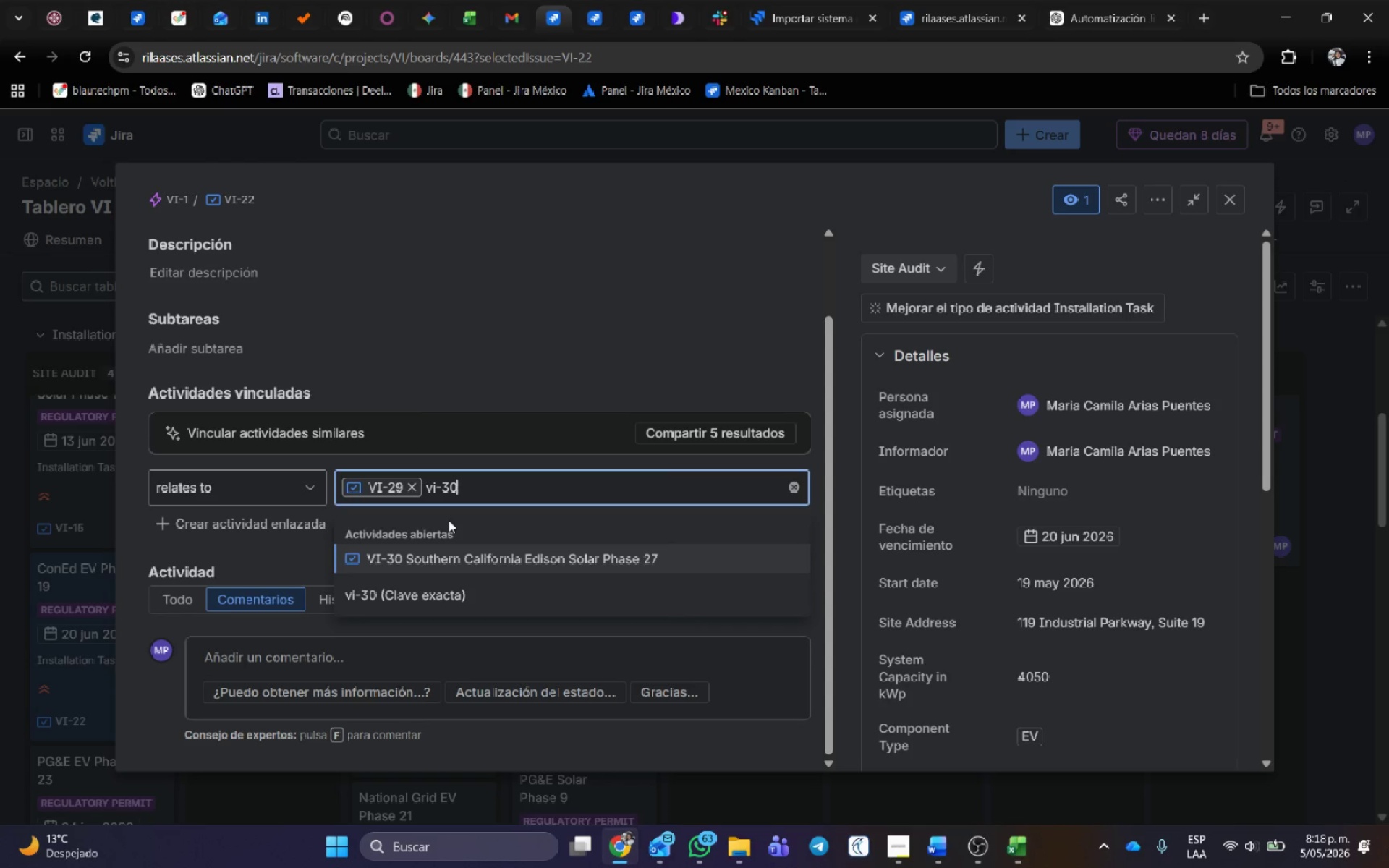 
left_click([428, 547])
 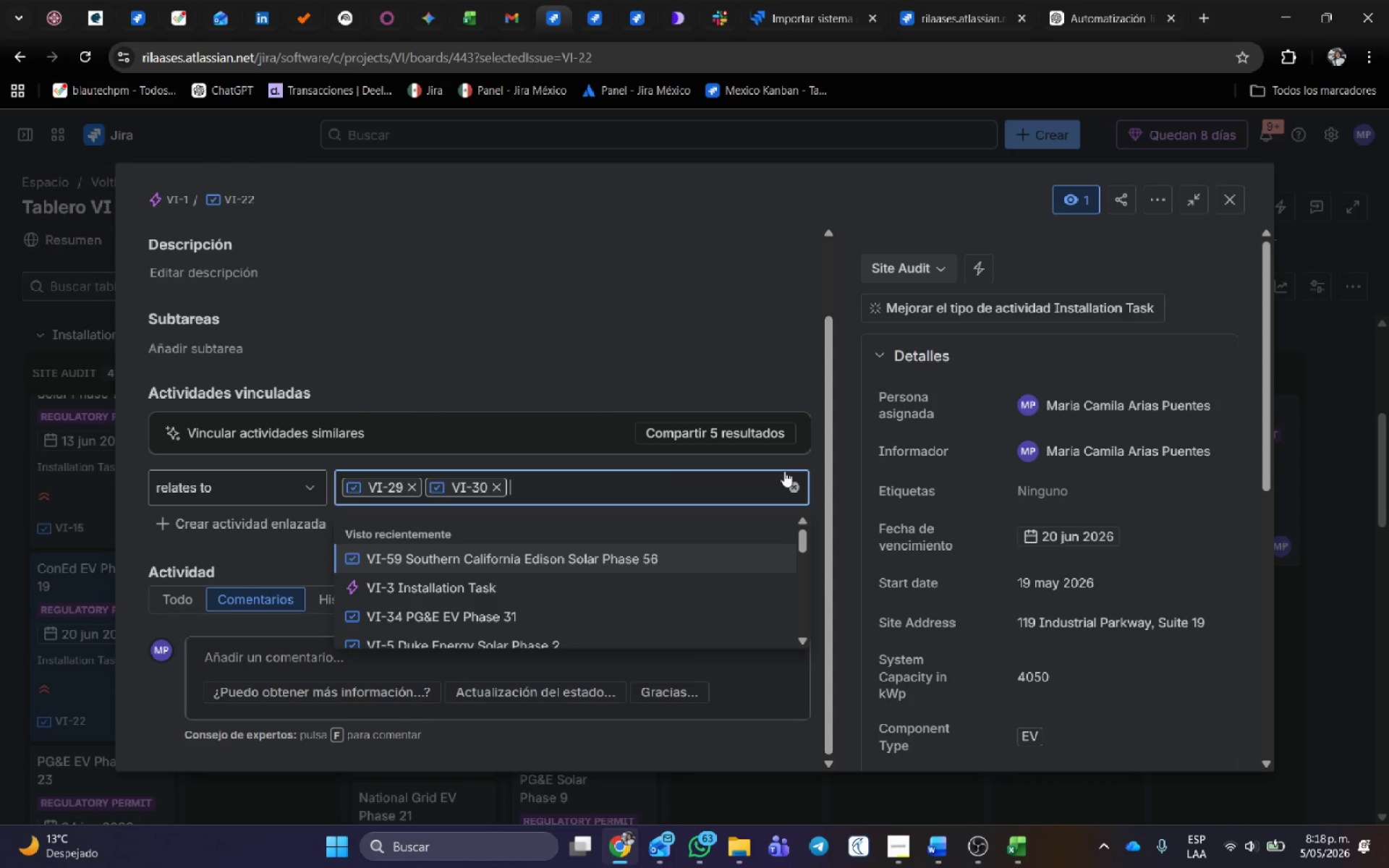 
left_click([720, 342])
 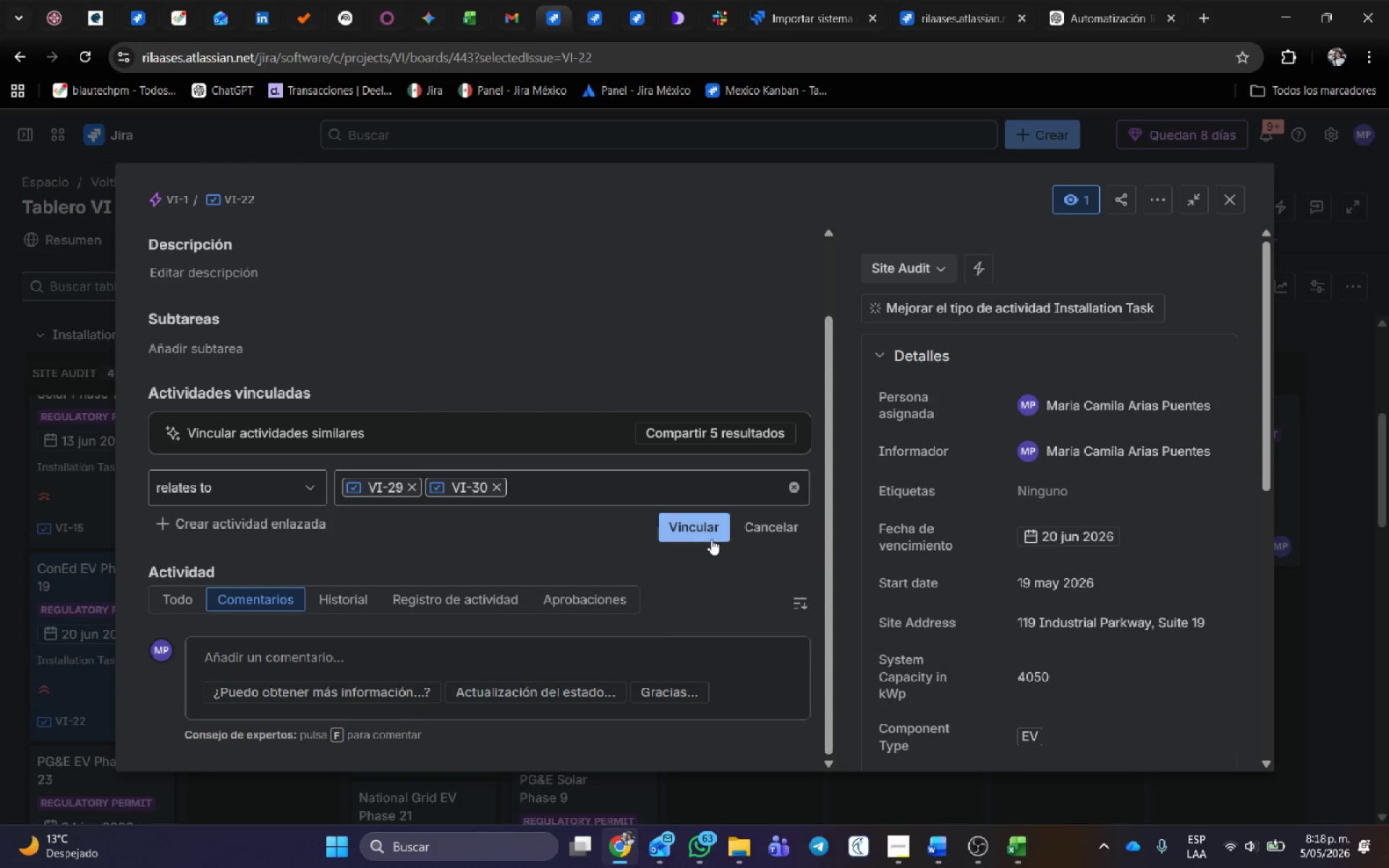 
left_click([699, 529])
 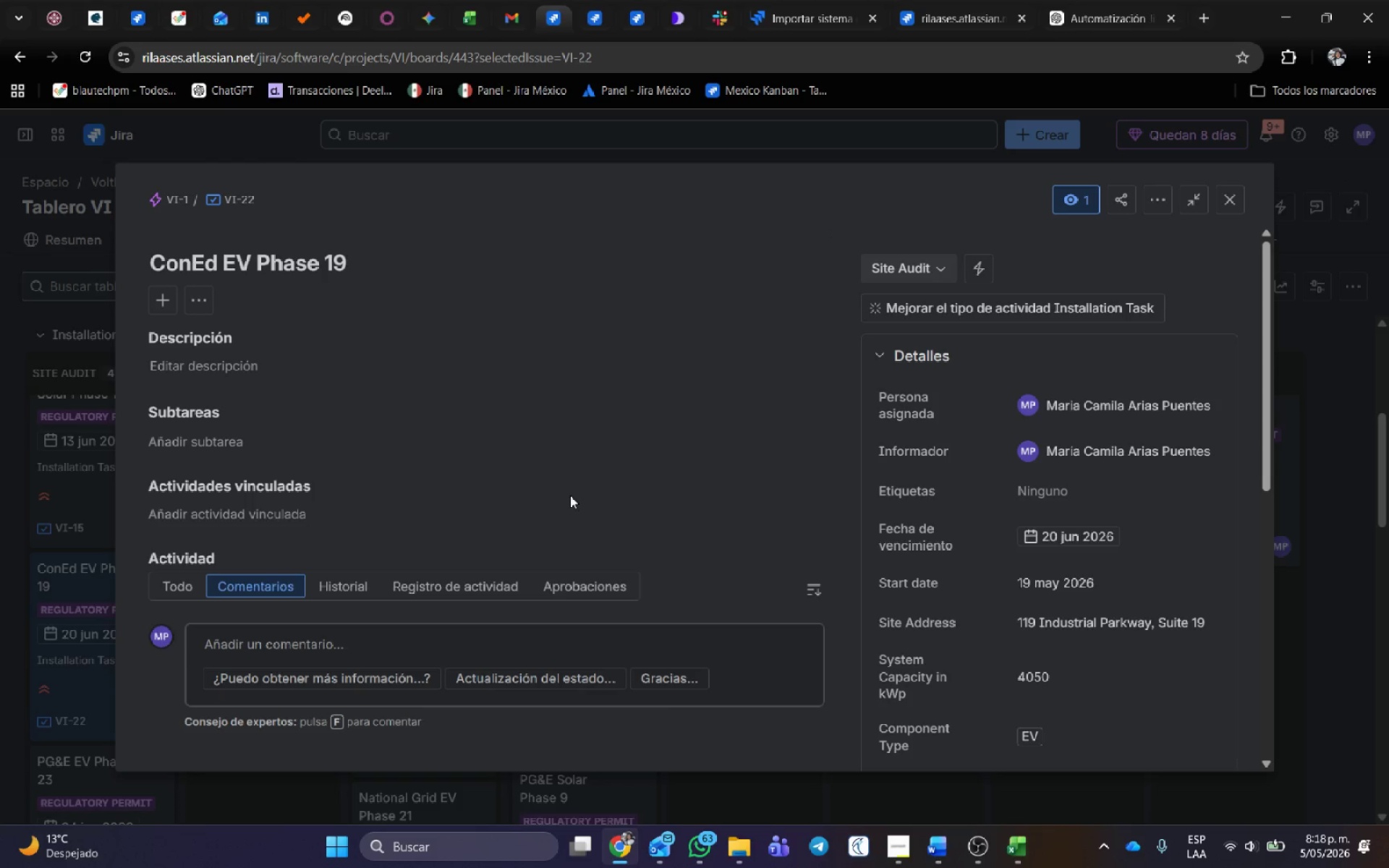 
scroll: coordinate [570, 495], scroll_direction: down, amount: 1.0
 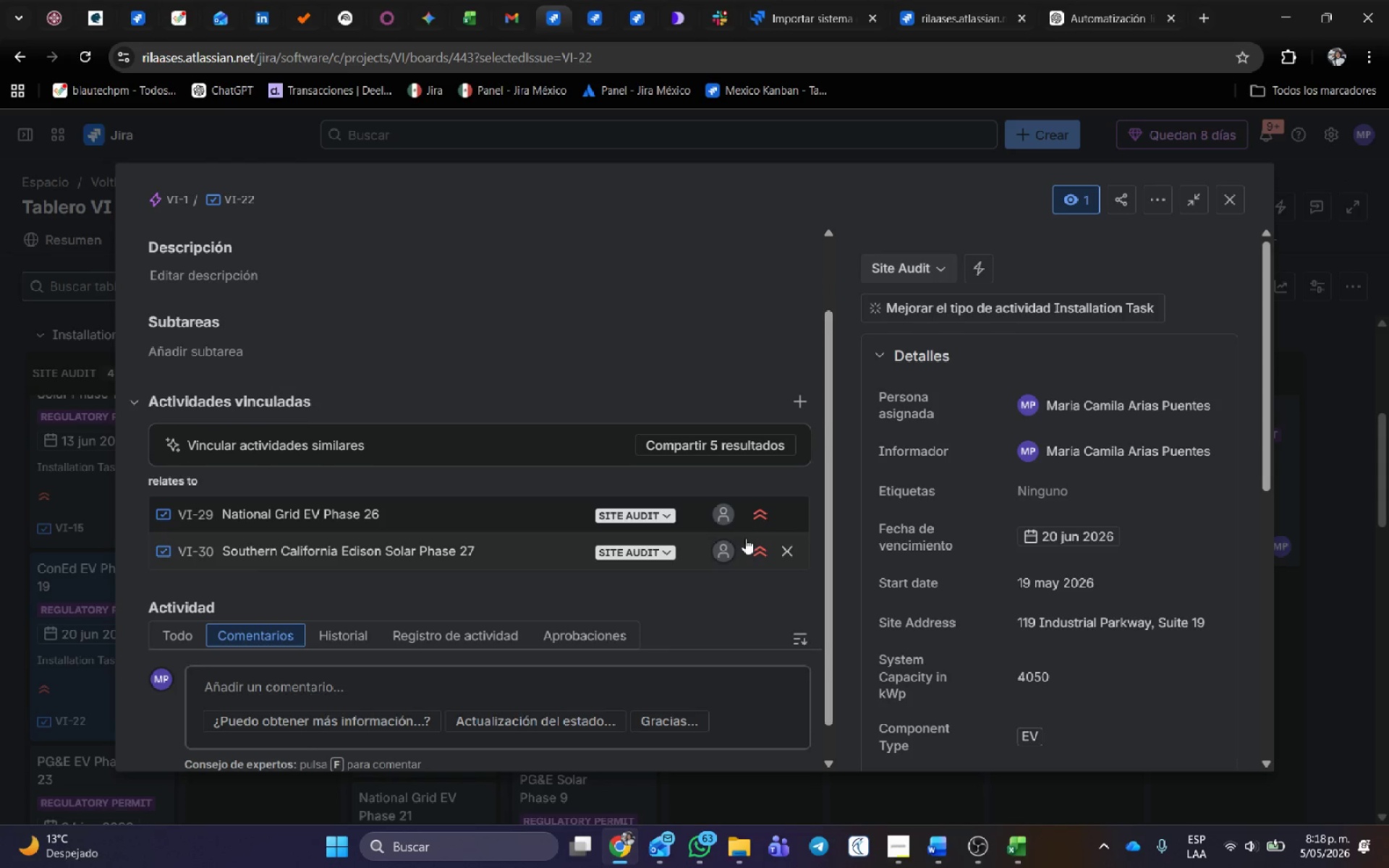 
left_click([666, 514])
 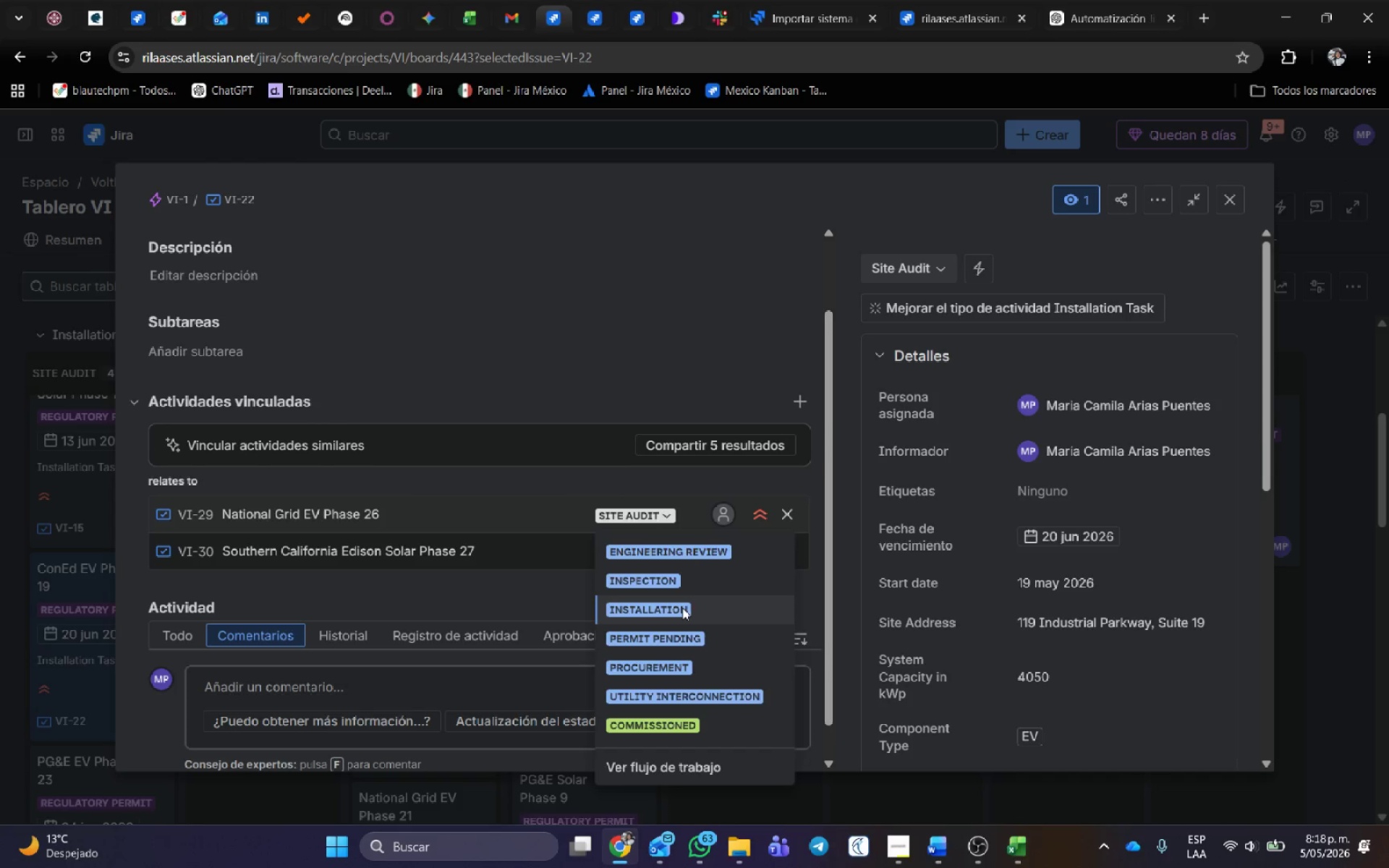 
left_click([681, 639])
 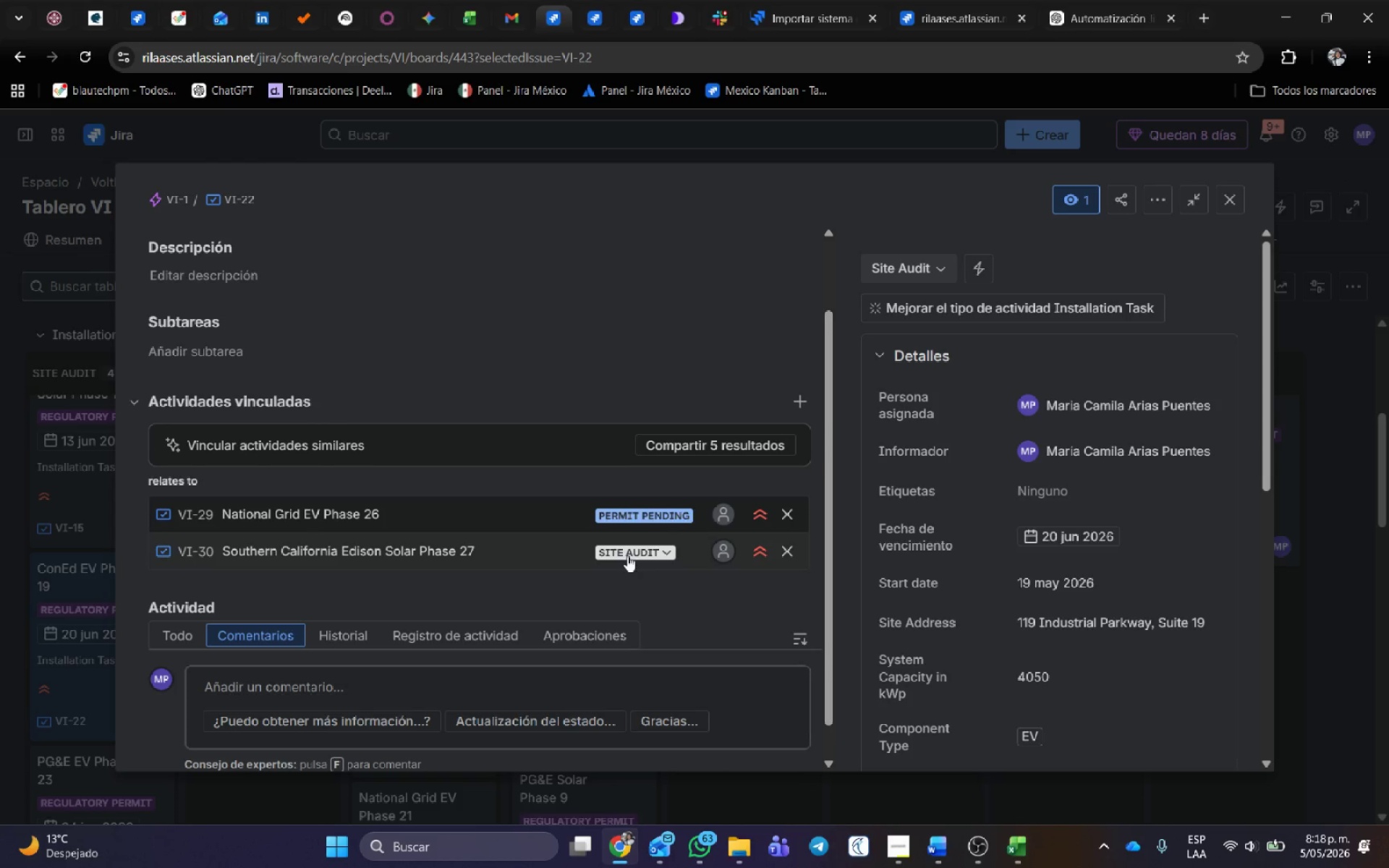 
left_click([627, 556])
 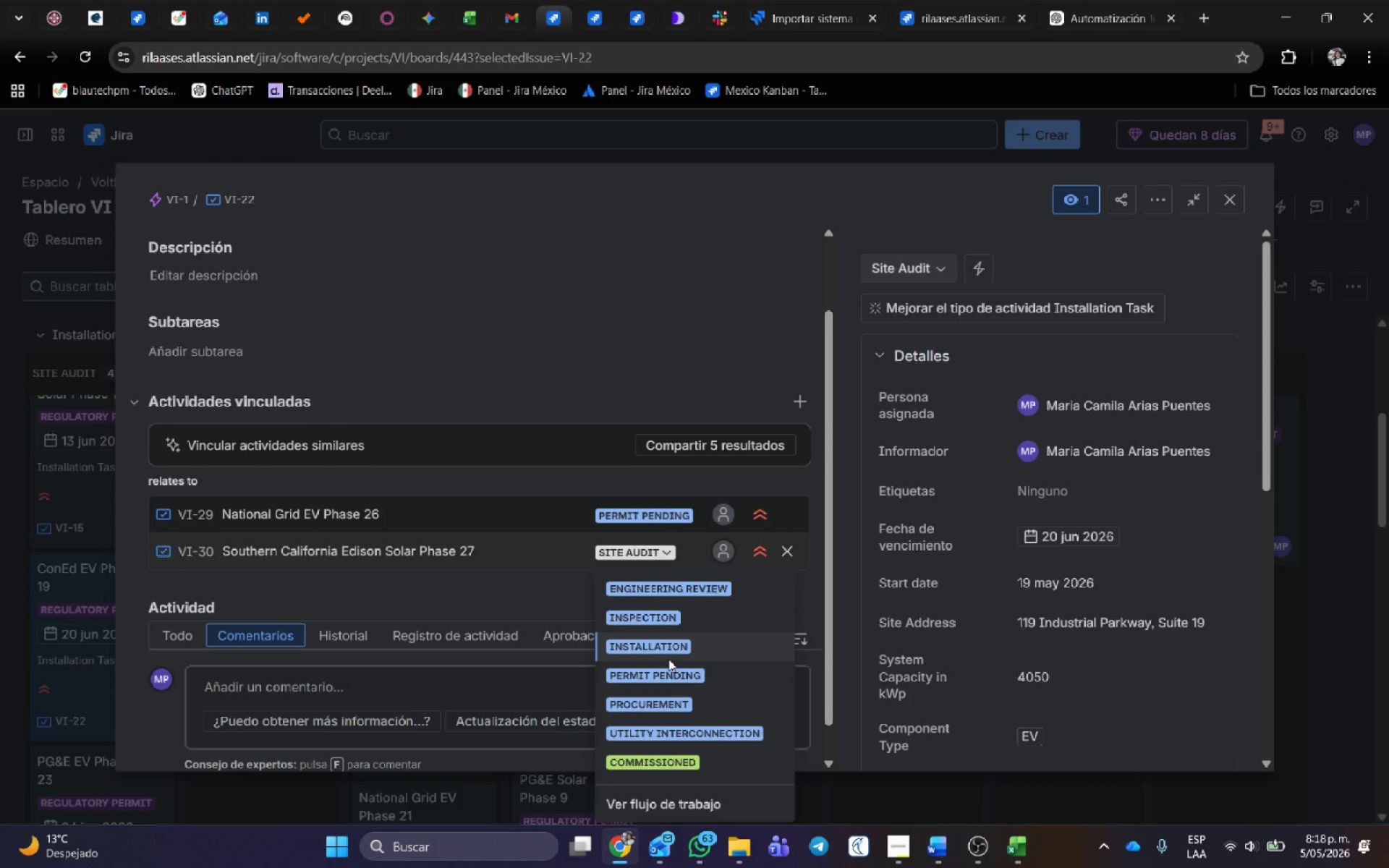 
left_click([673, 339])
 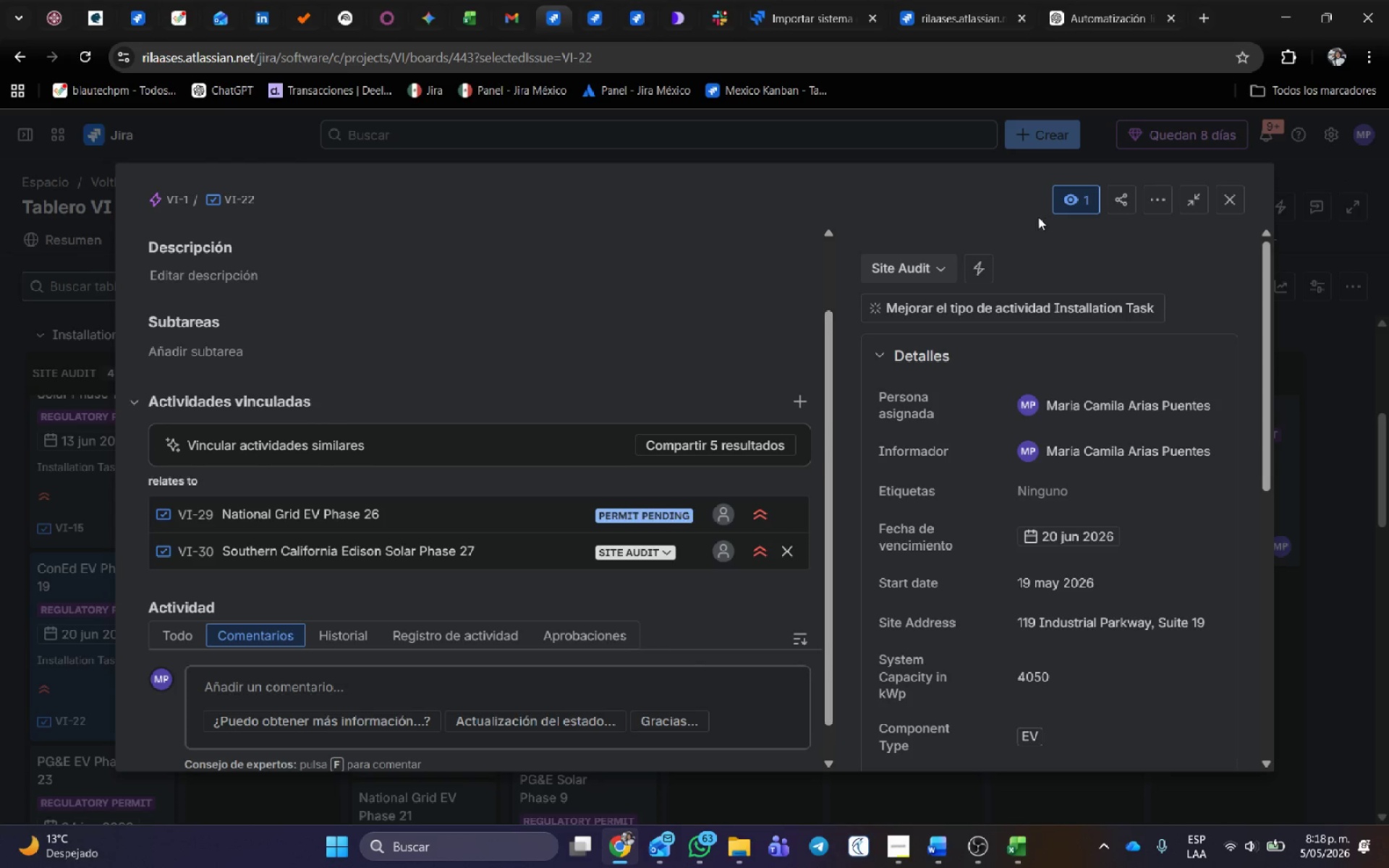 
left_click([914, 263])
 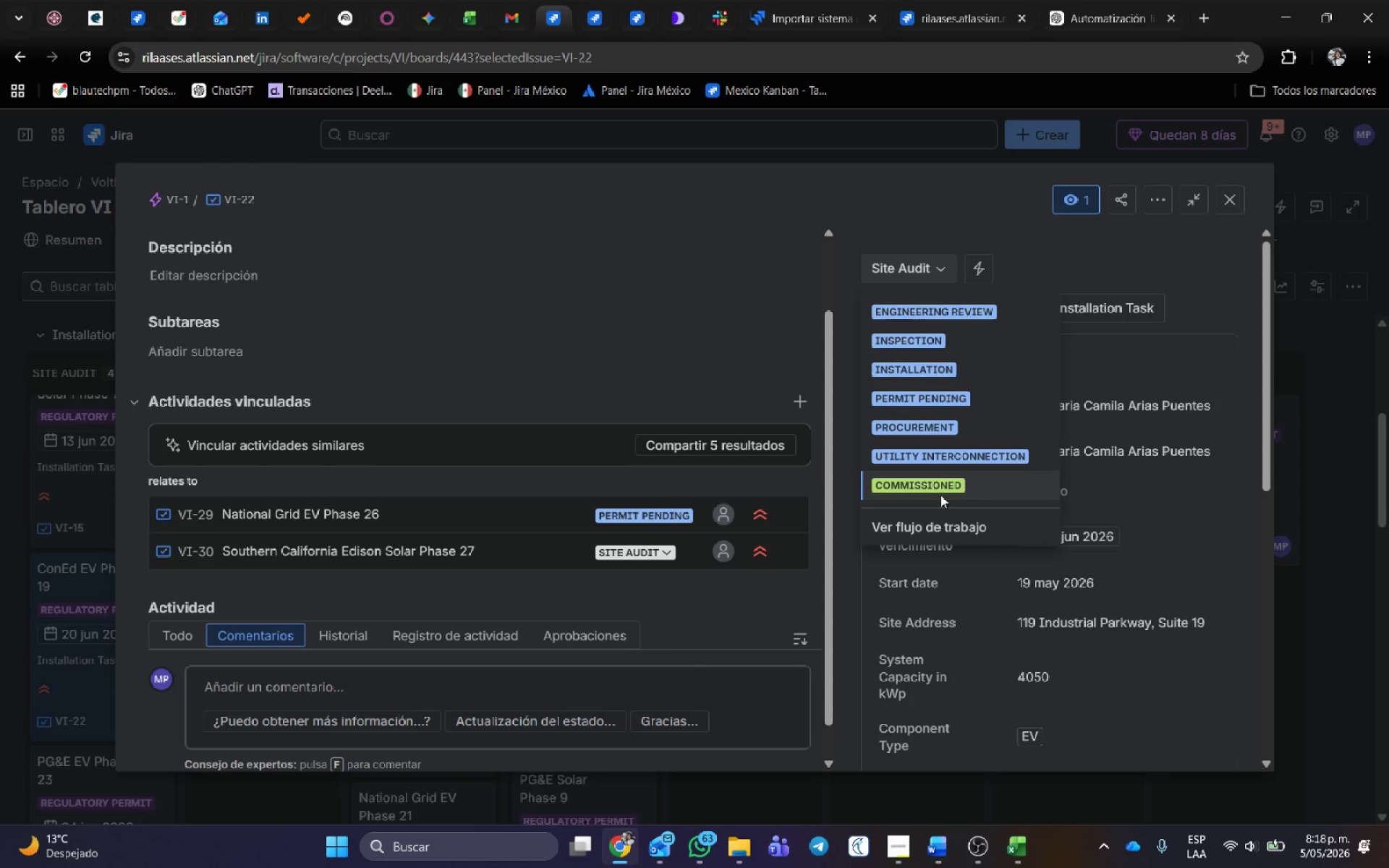 
left_click([938, 487])
 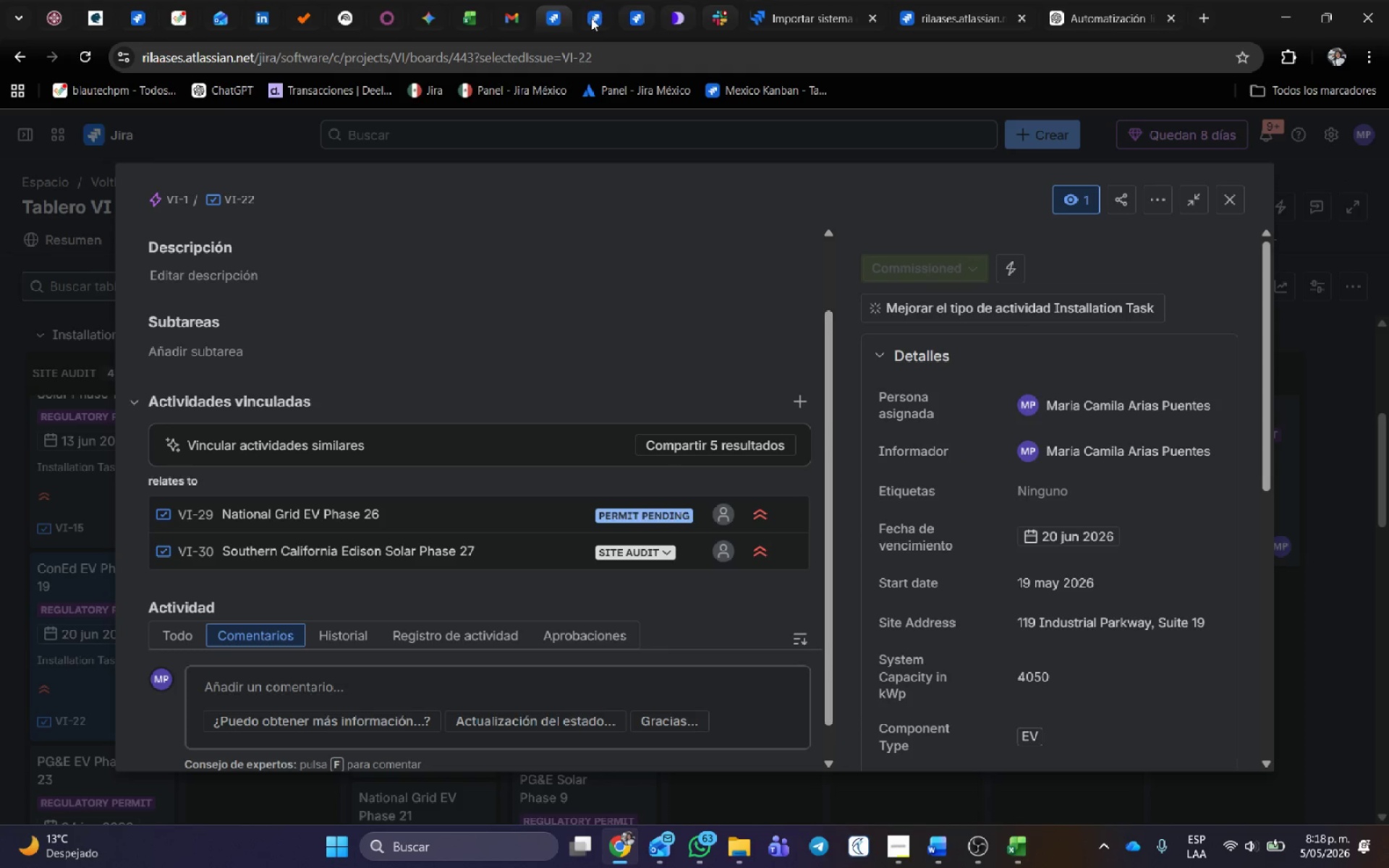 
left_click([591, 14])
 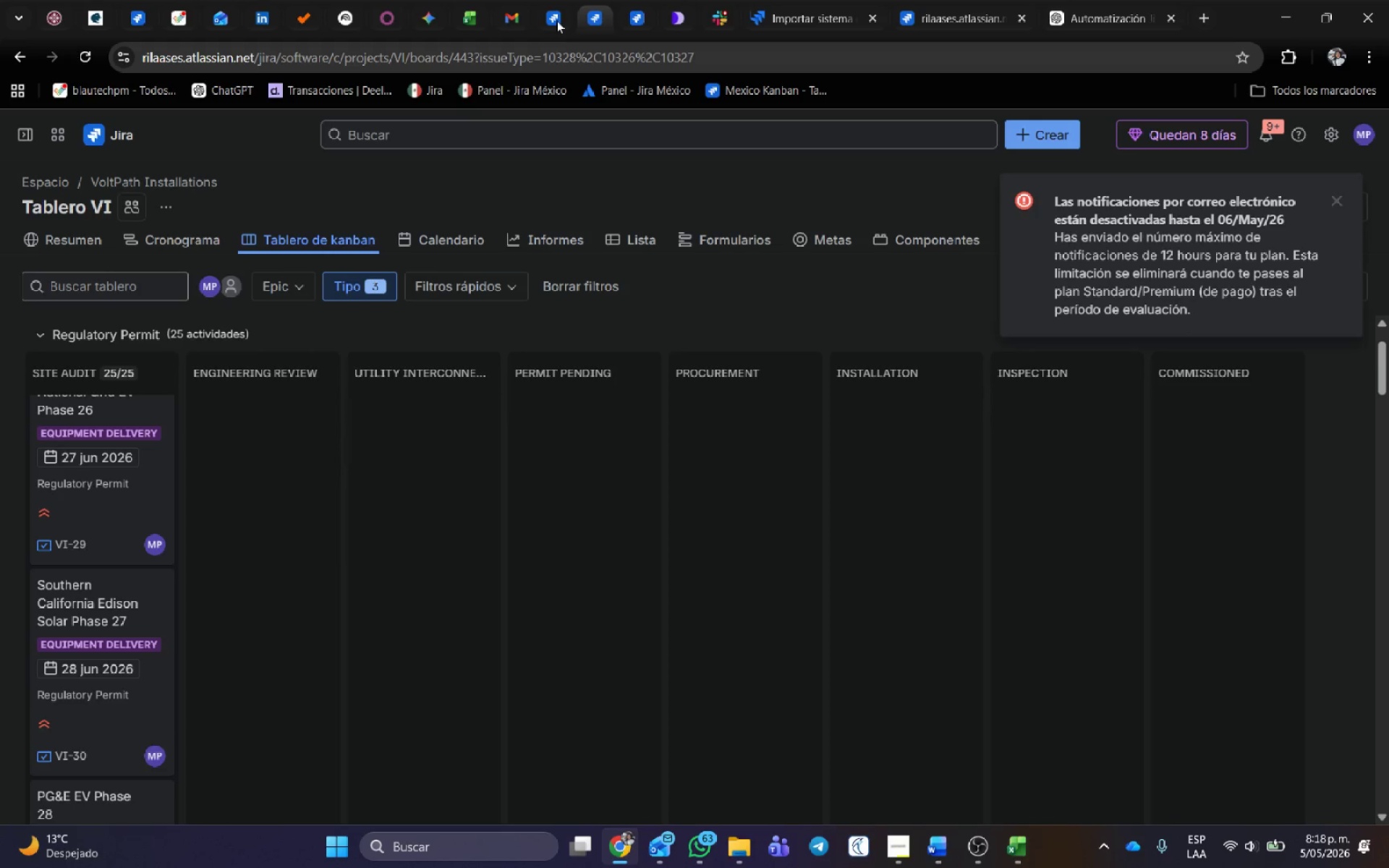 
left_click([622, 14])
 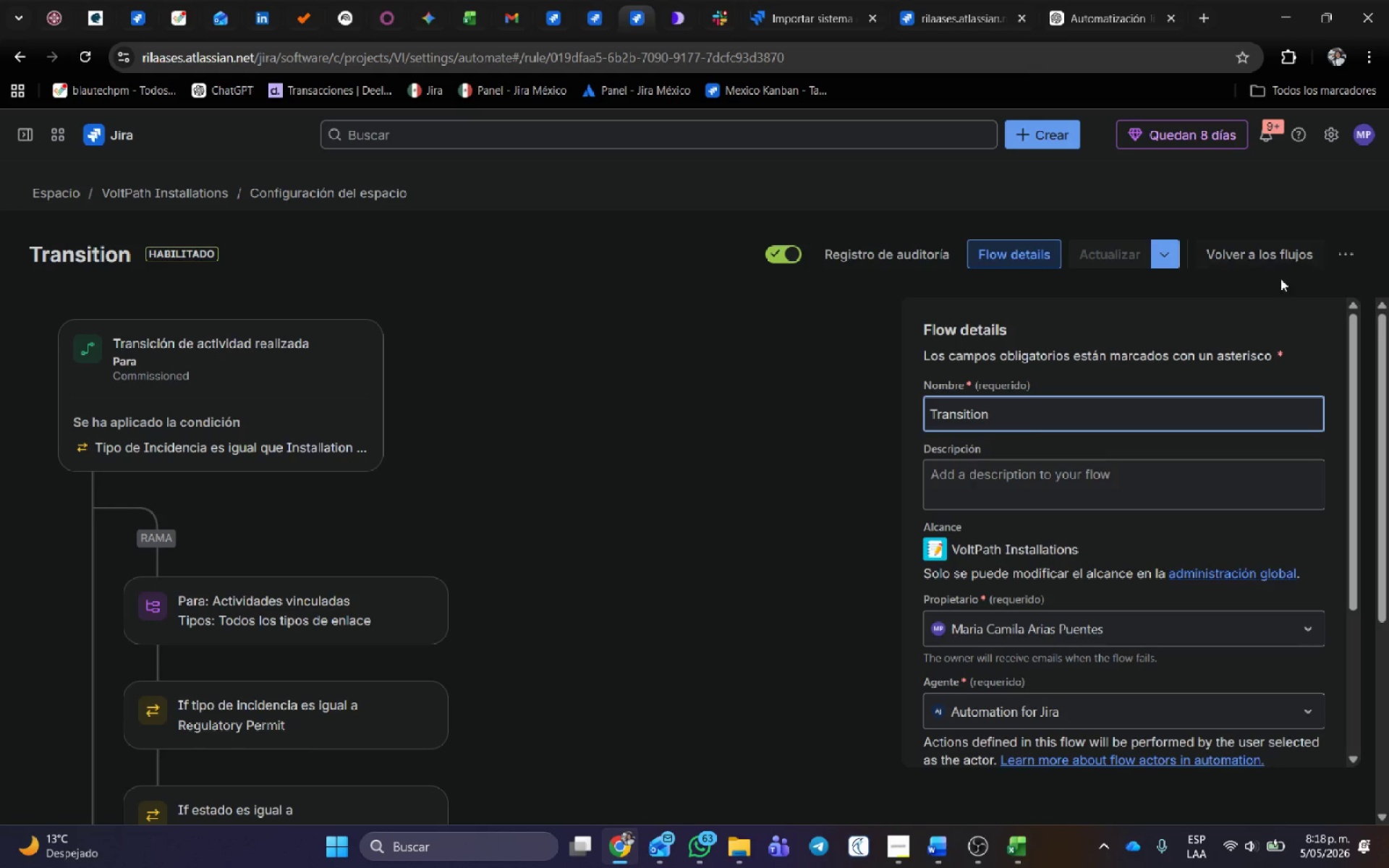 
left_click([1270, 248])
 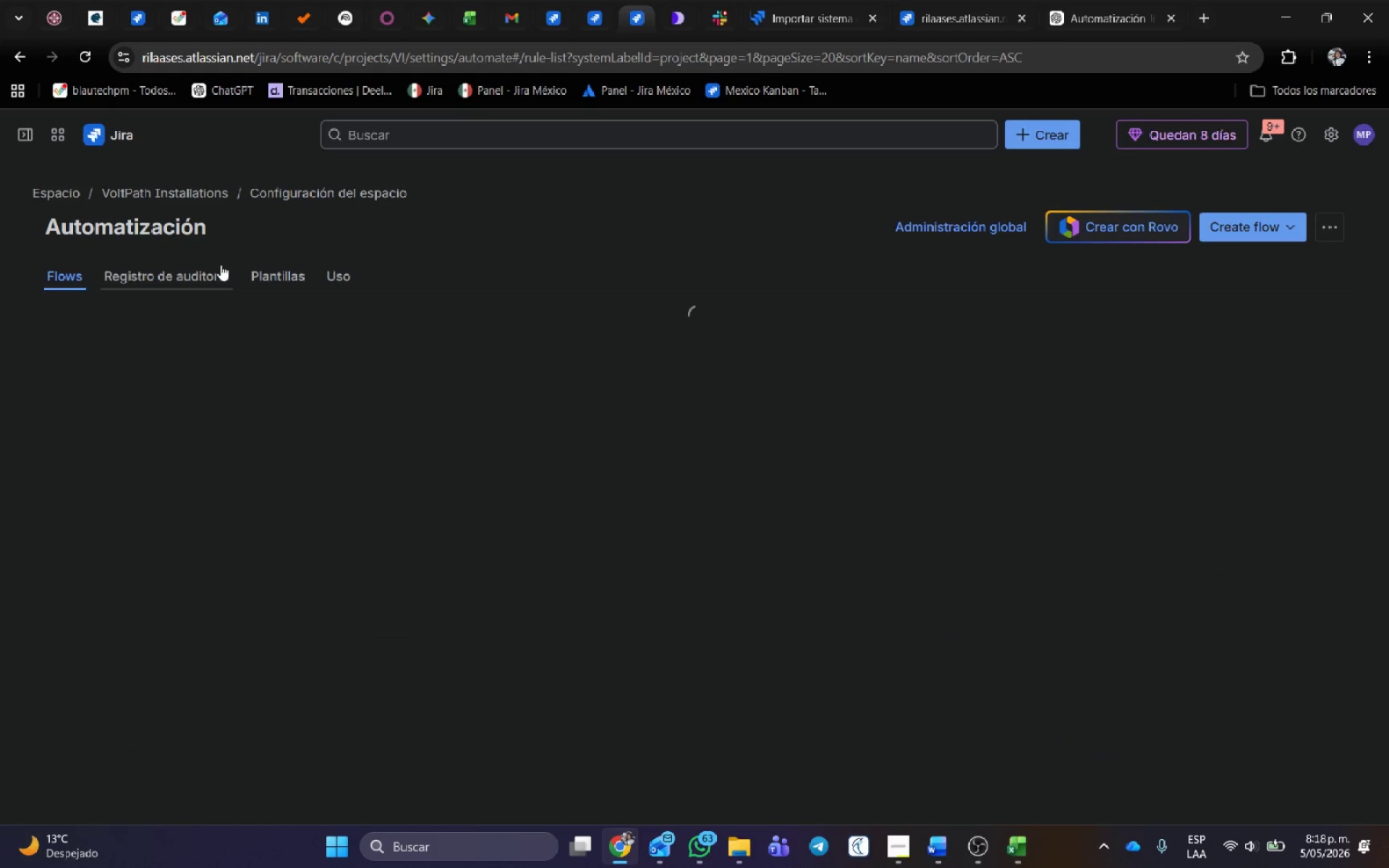 
left_click([219, 265])
 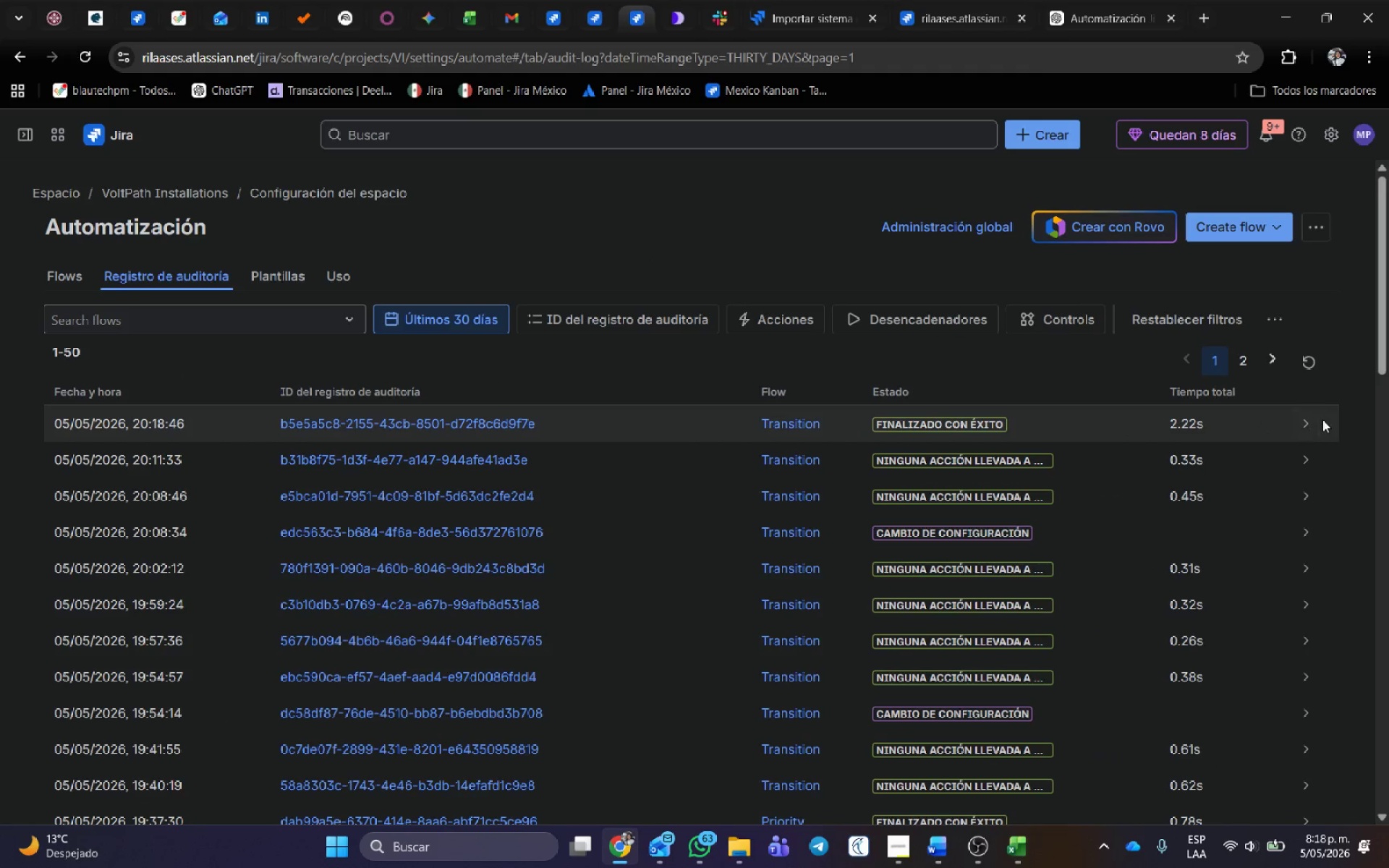 
left_click([1305, 423])
 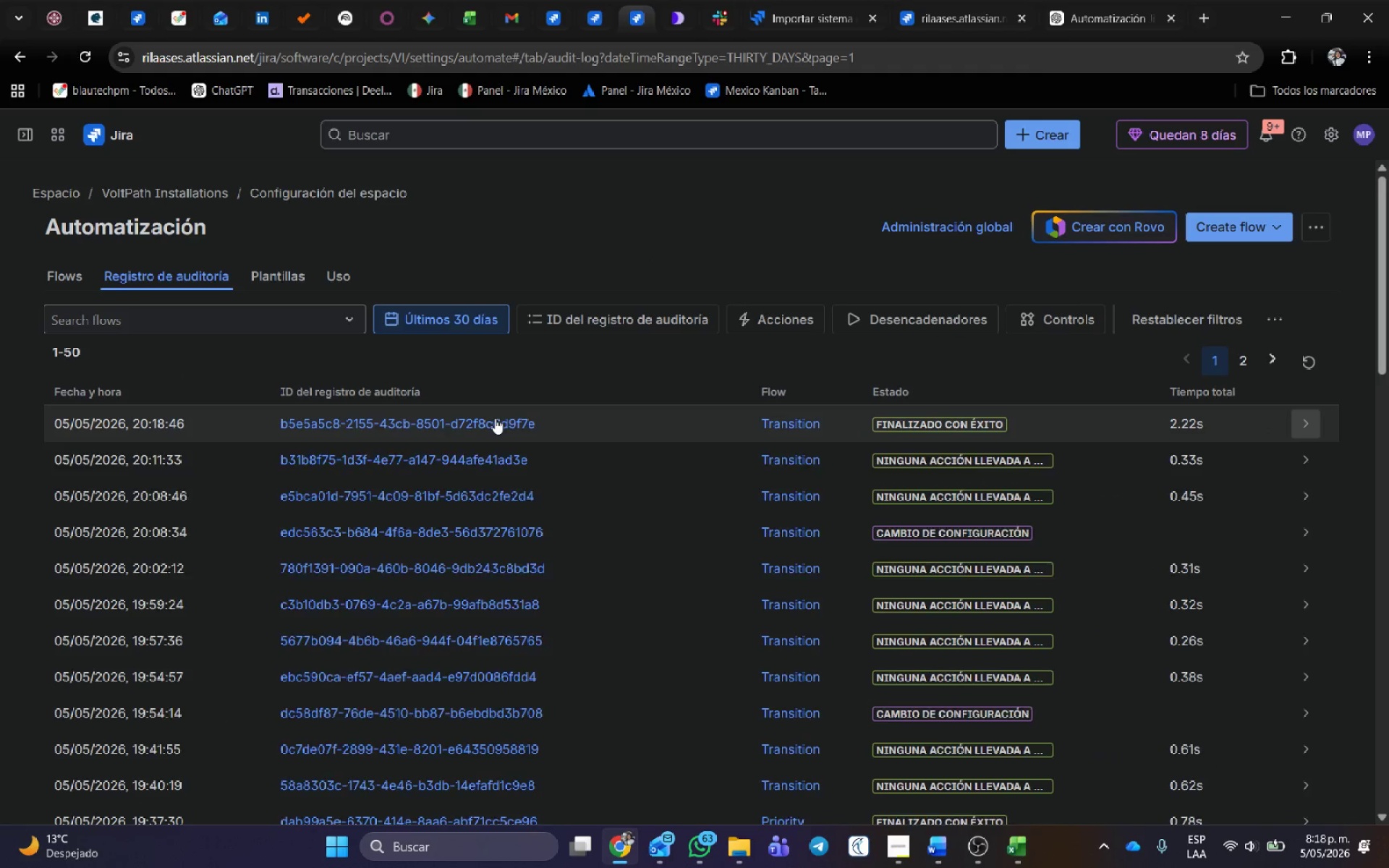 
mouse_move([566, 459])
 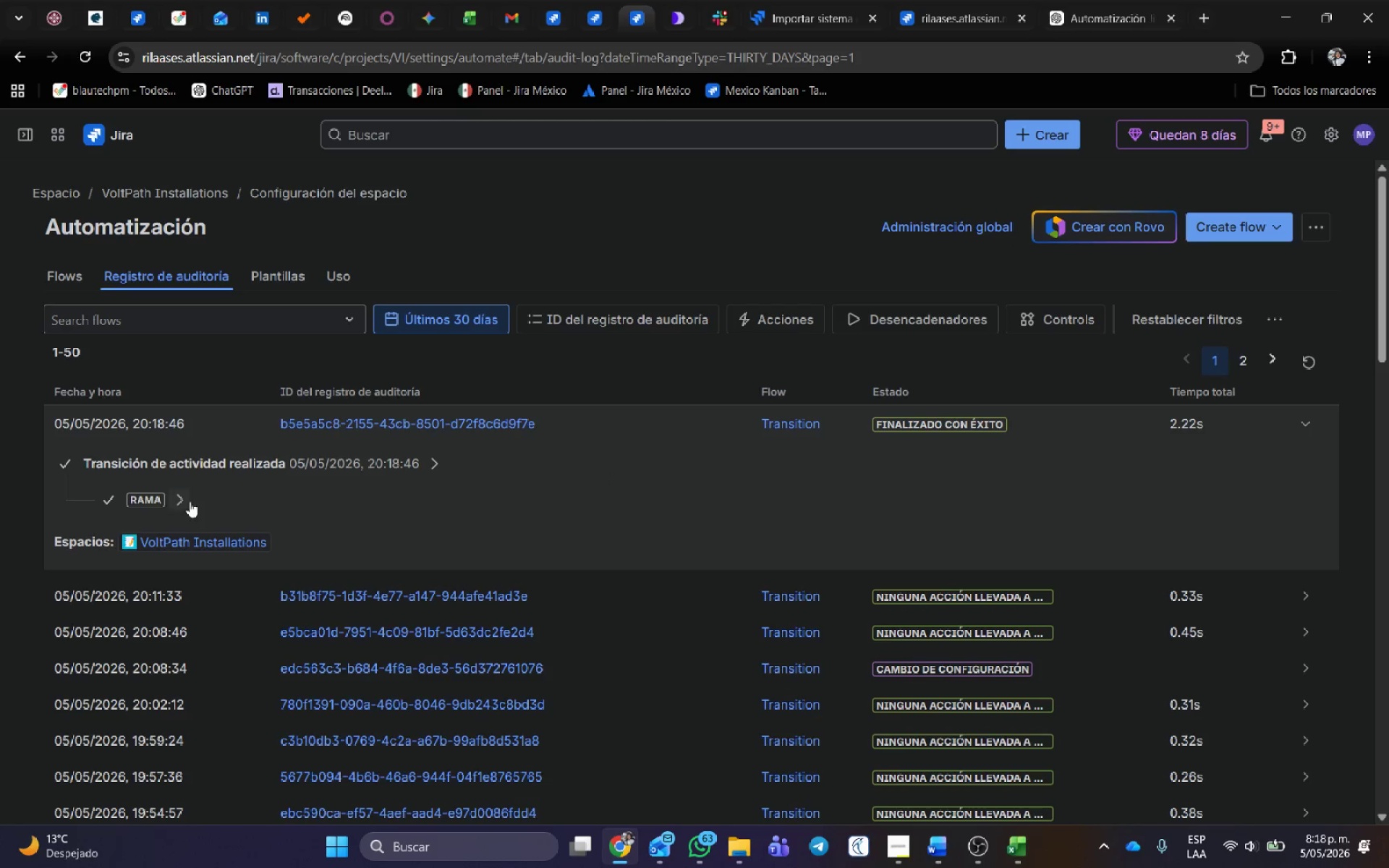 
left_click([180, 498])
 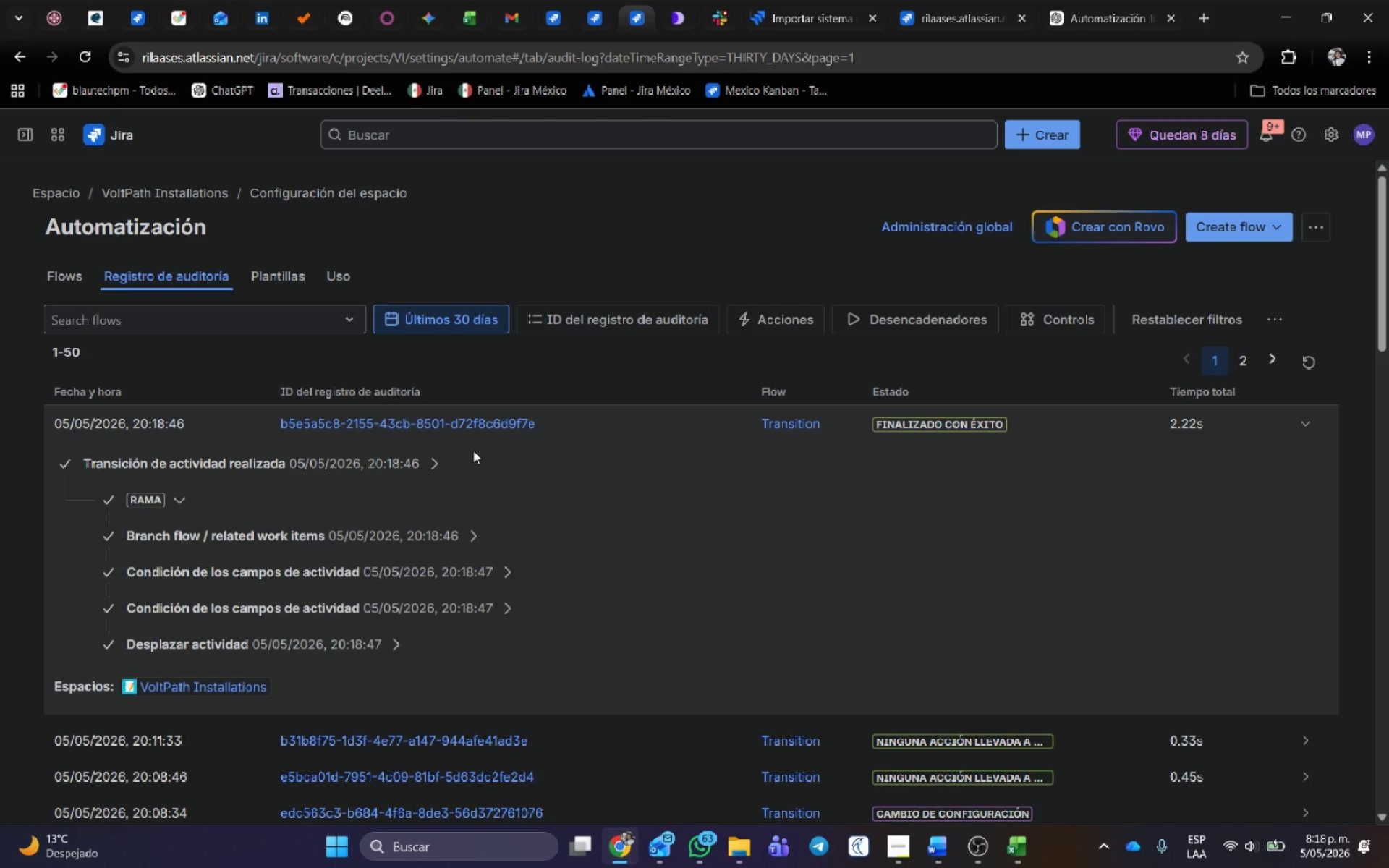 
left_click([431, 469])
 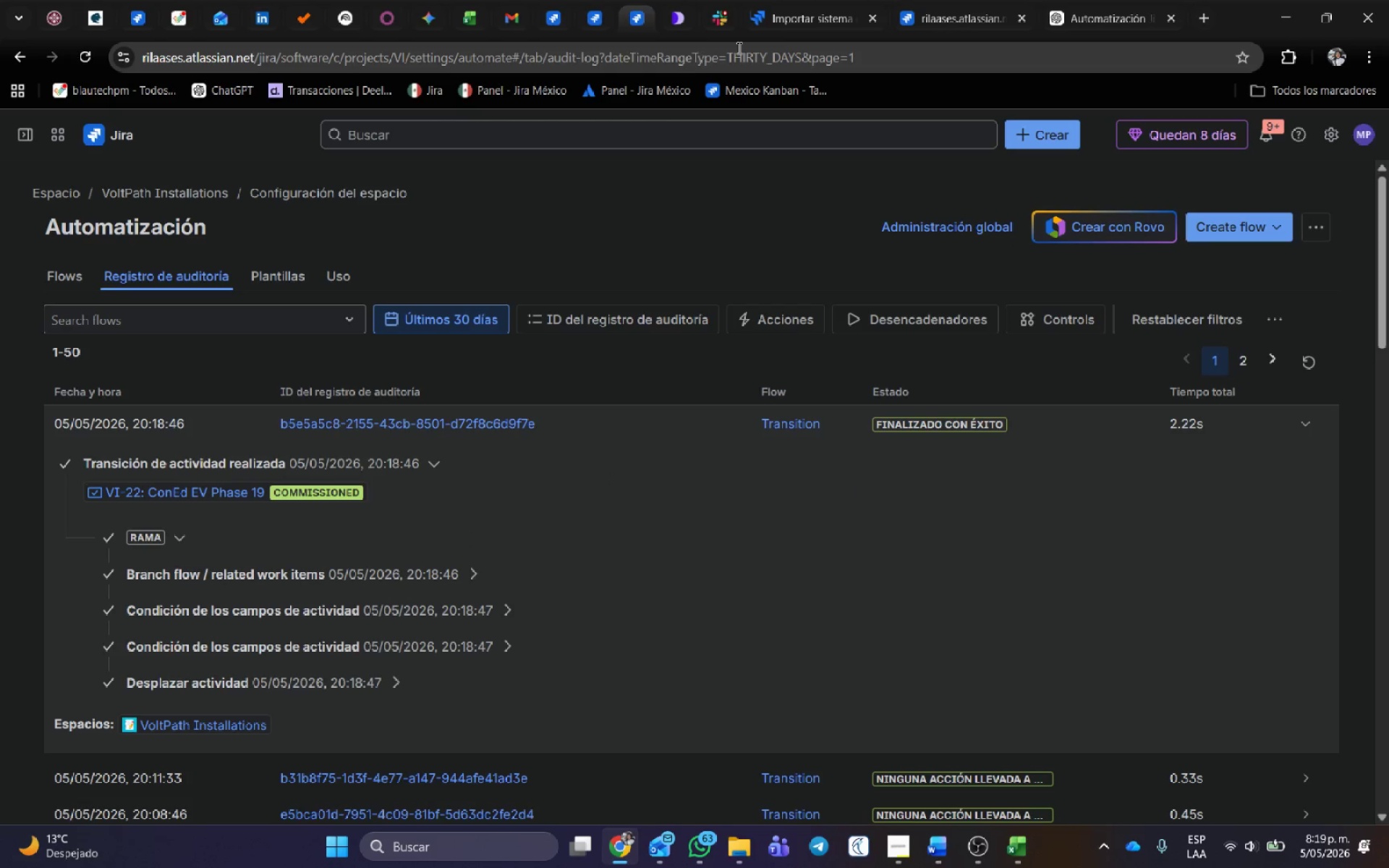 
middle_click([1107, 4])
 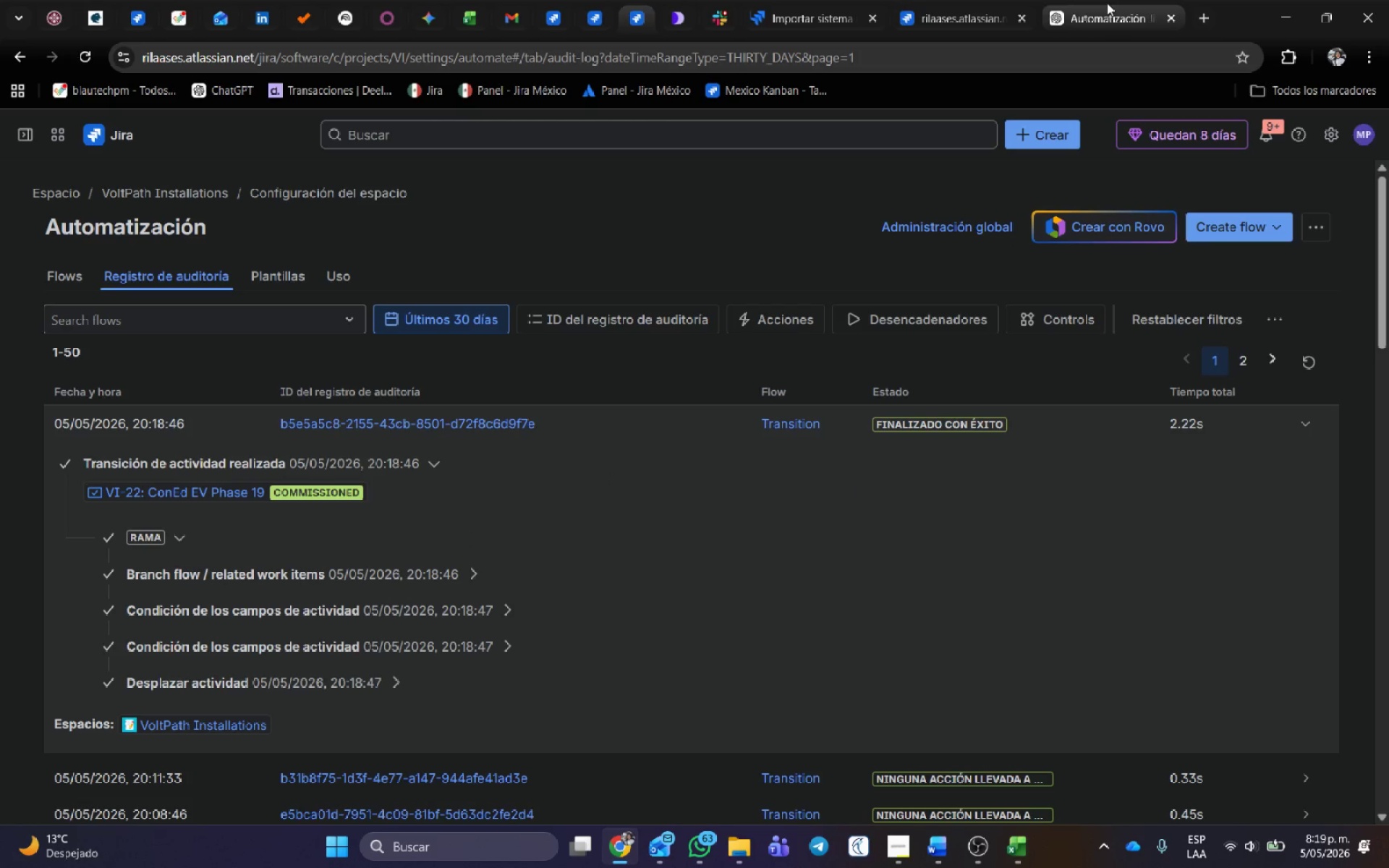 
scroll: coordinate [1107, 4], scroll_direction: up, amount: 1.0
 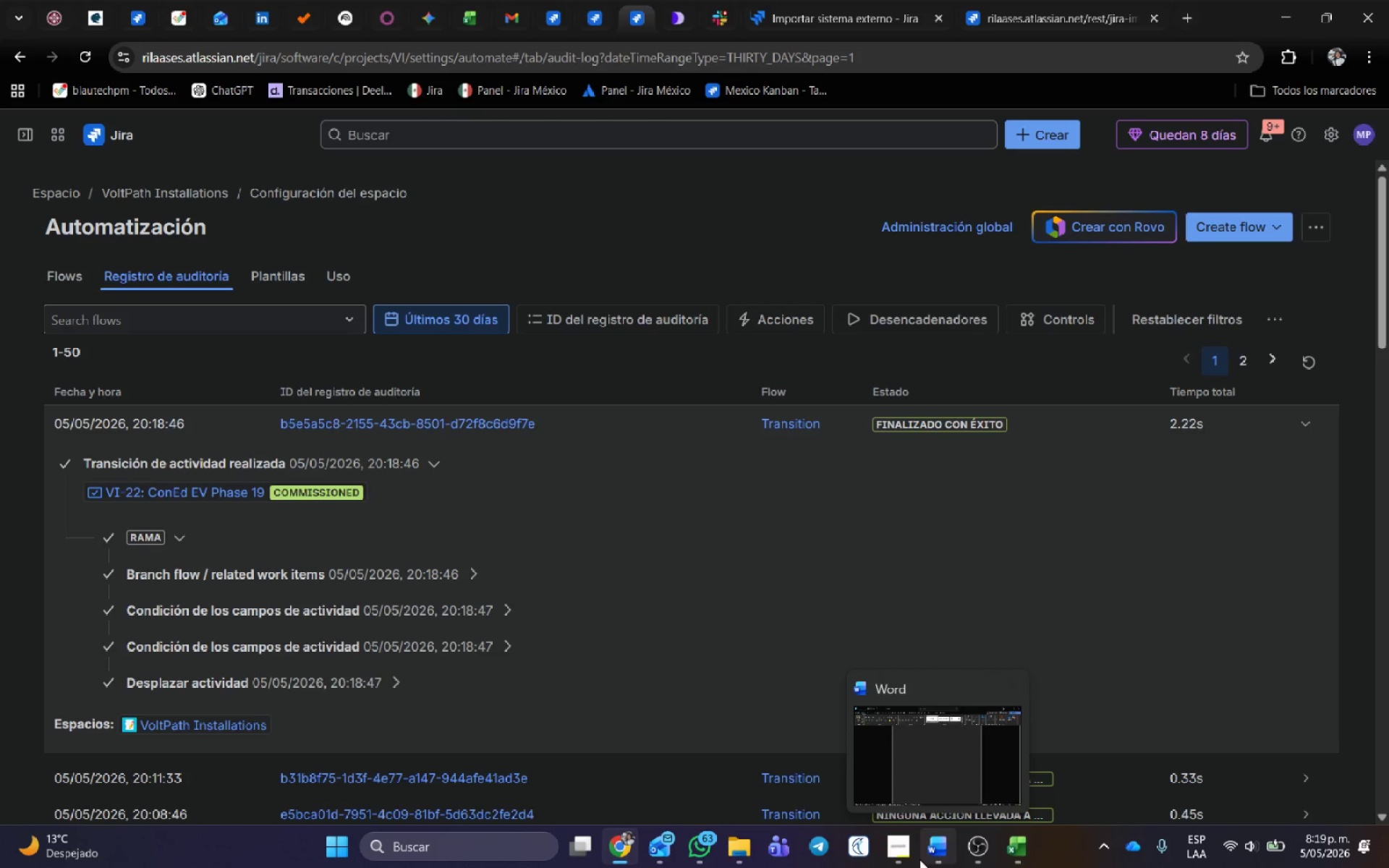 
wait(8.03)
 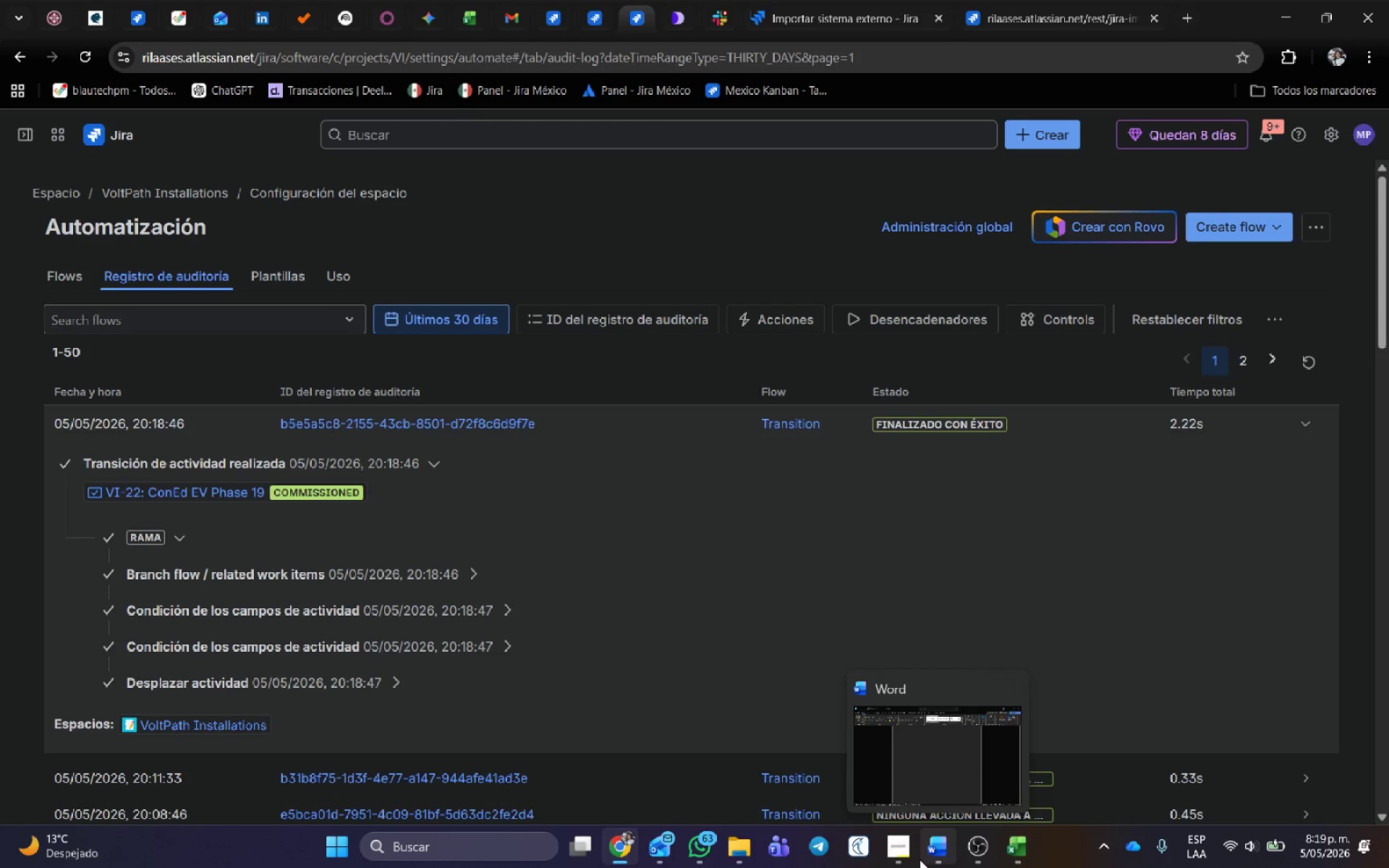 
left_click([907, 851])